 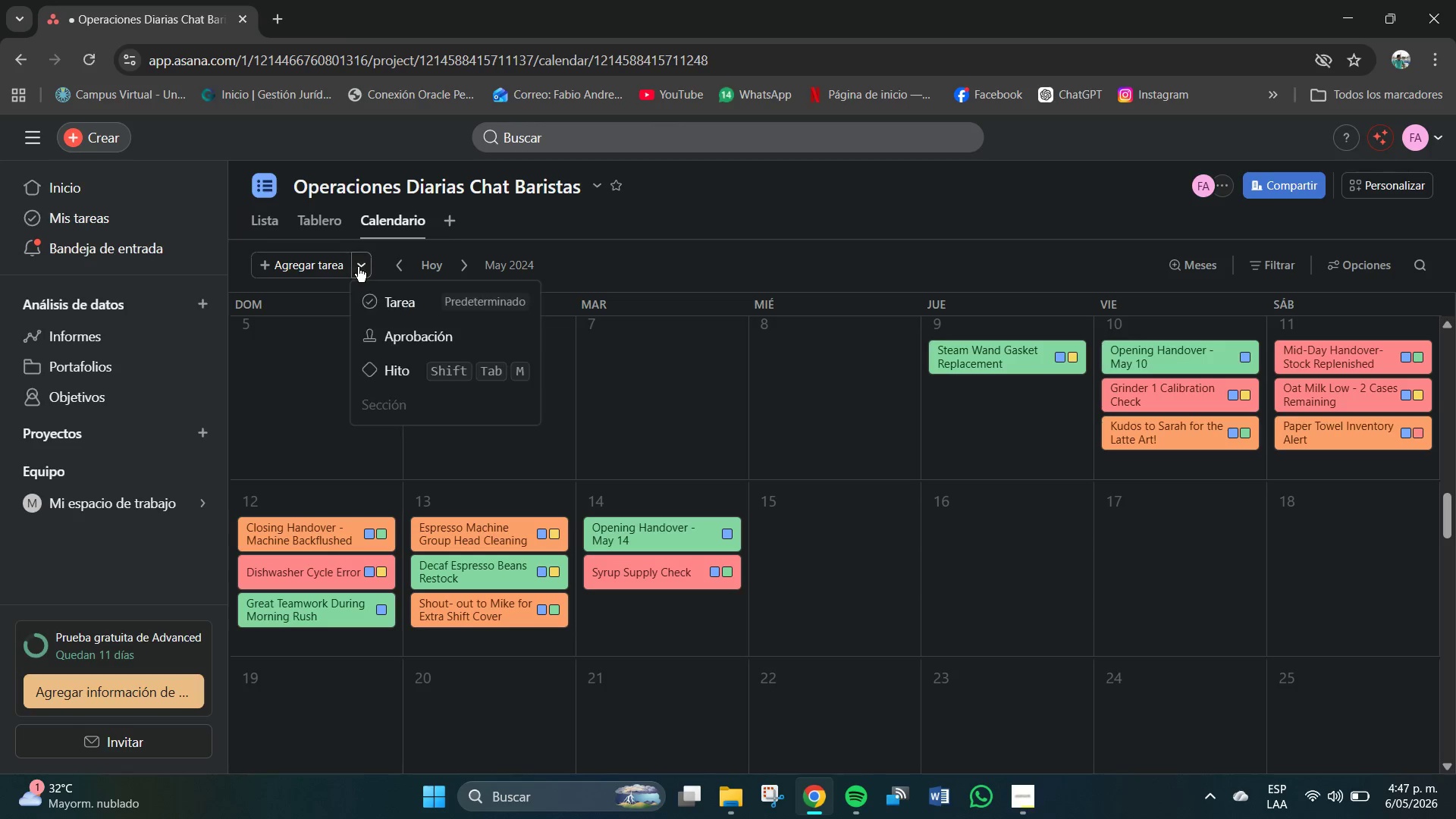 
left_click([356, 267])
 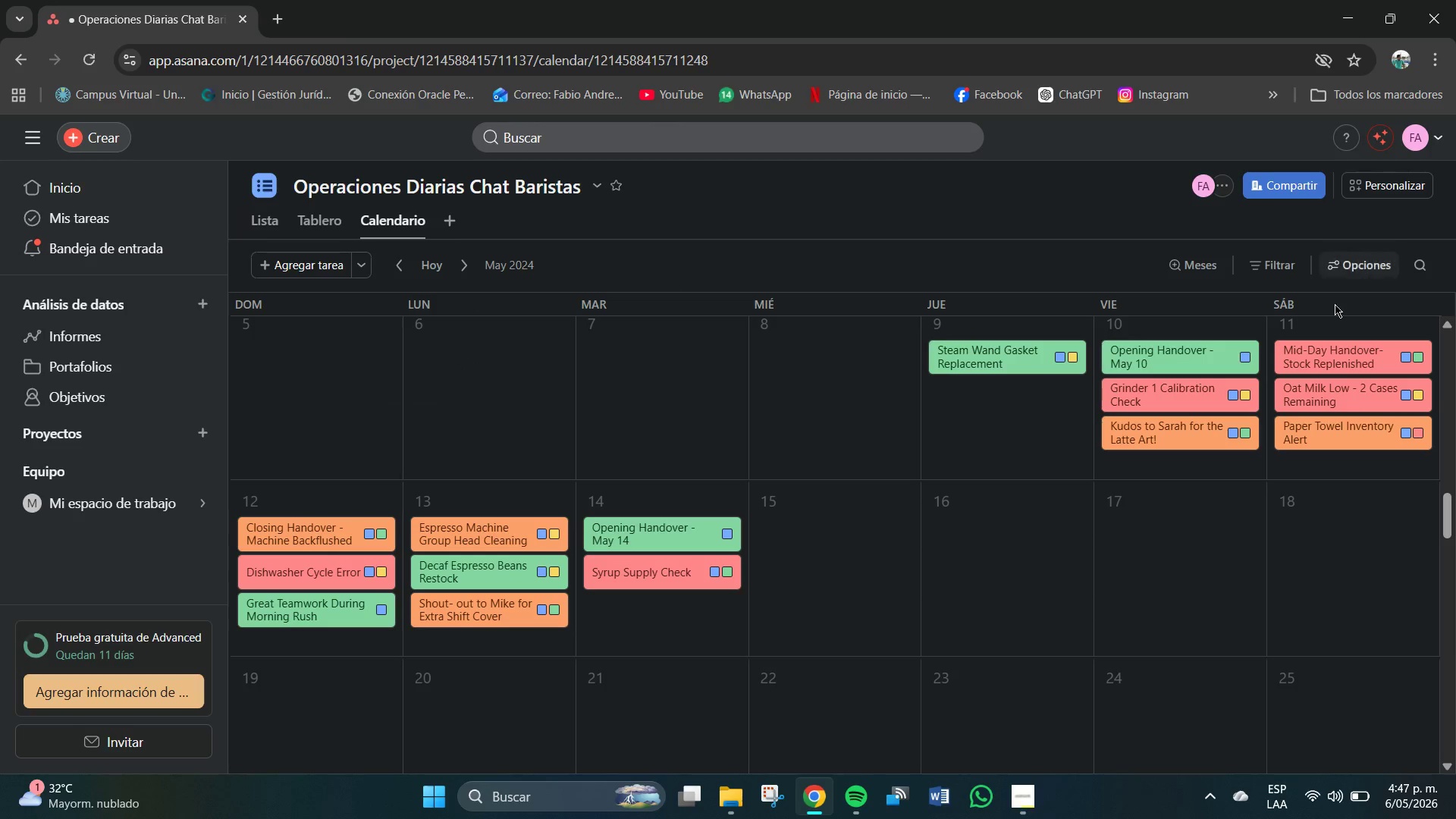 
scroll: coordinate [1238, 469], scroll_direction: up, amount: 1.0
 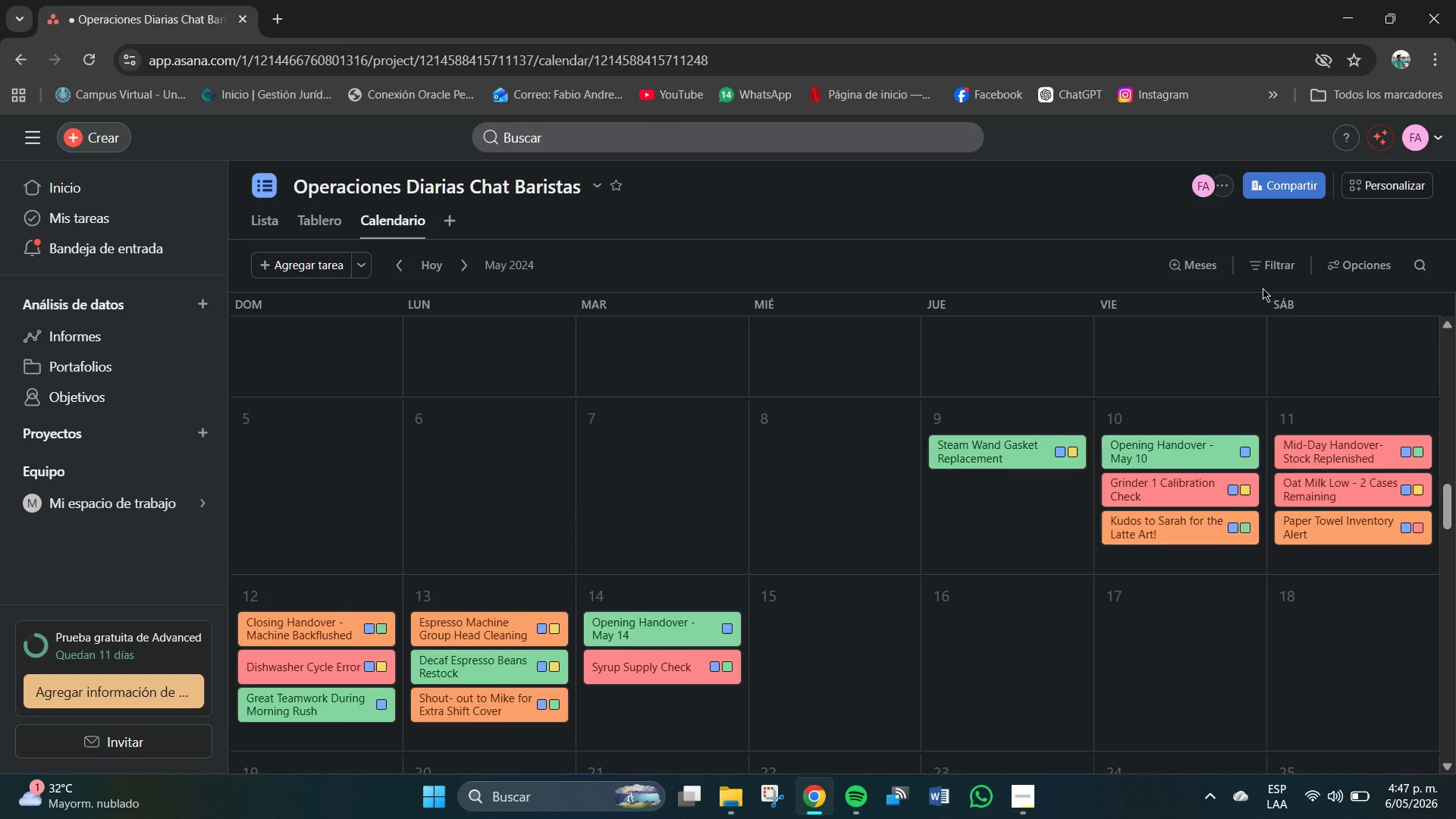 
mouse_move([1374, 303])
 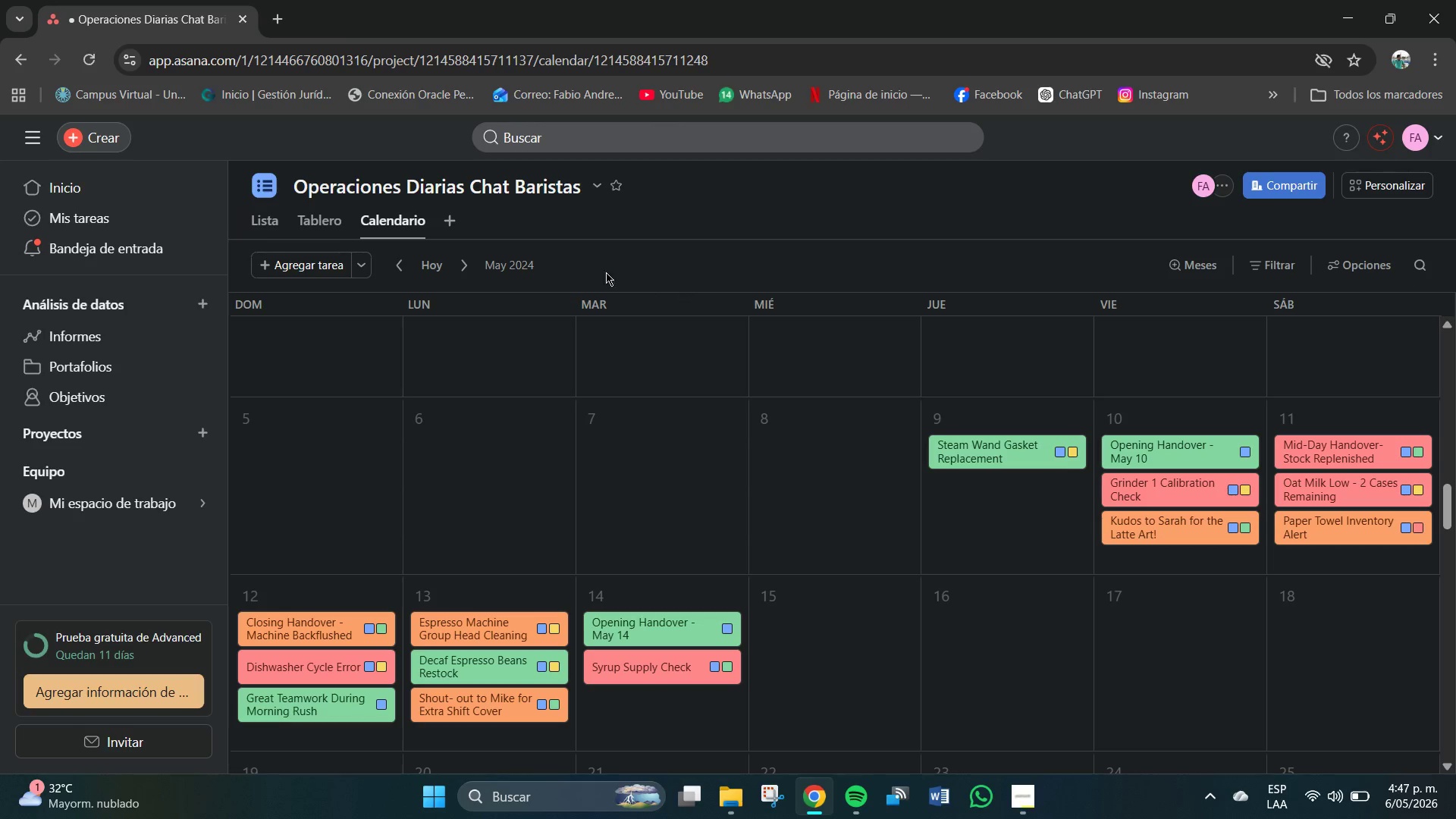 
left_click([594, 190])
 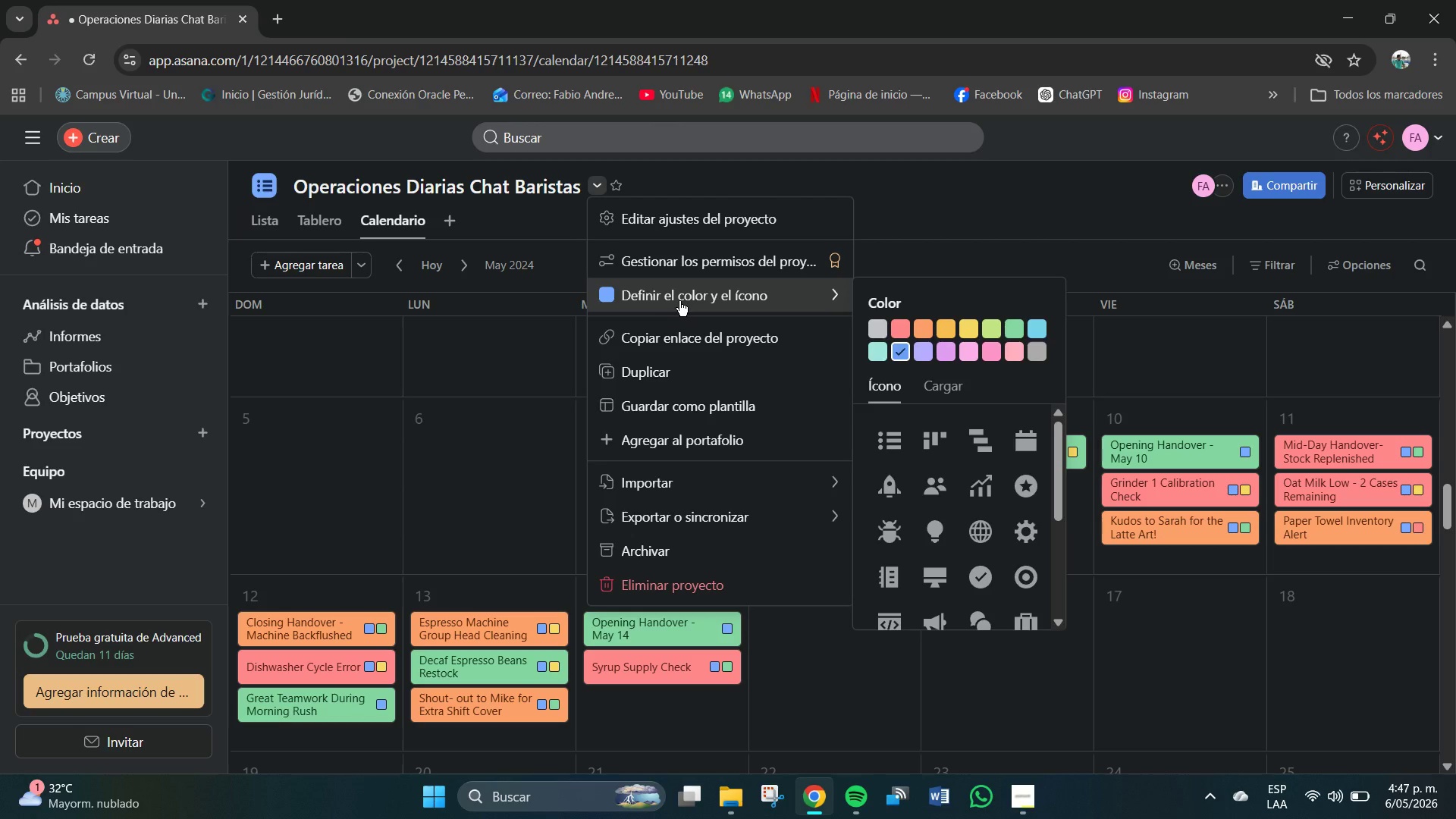 
wait(8.84)
 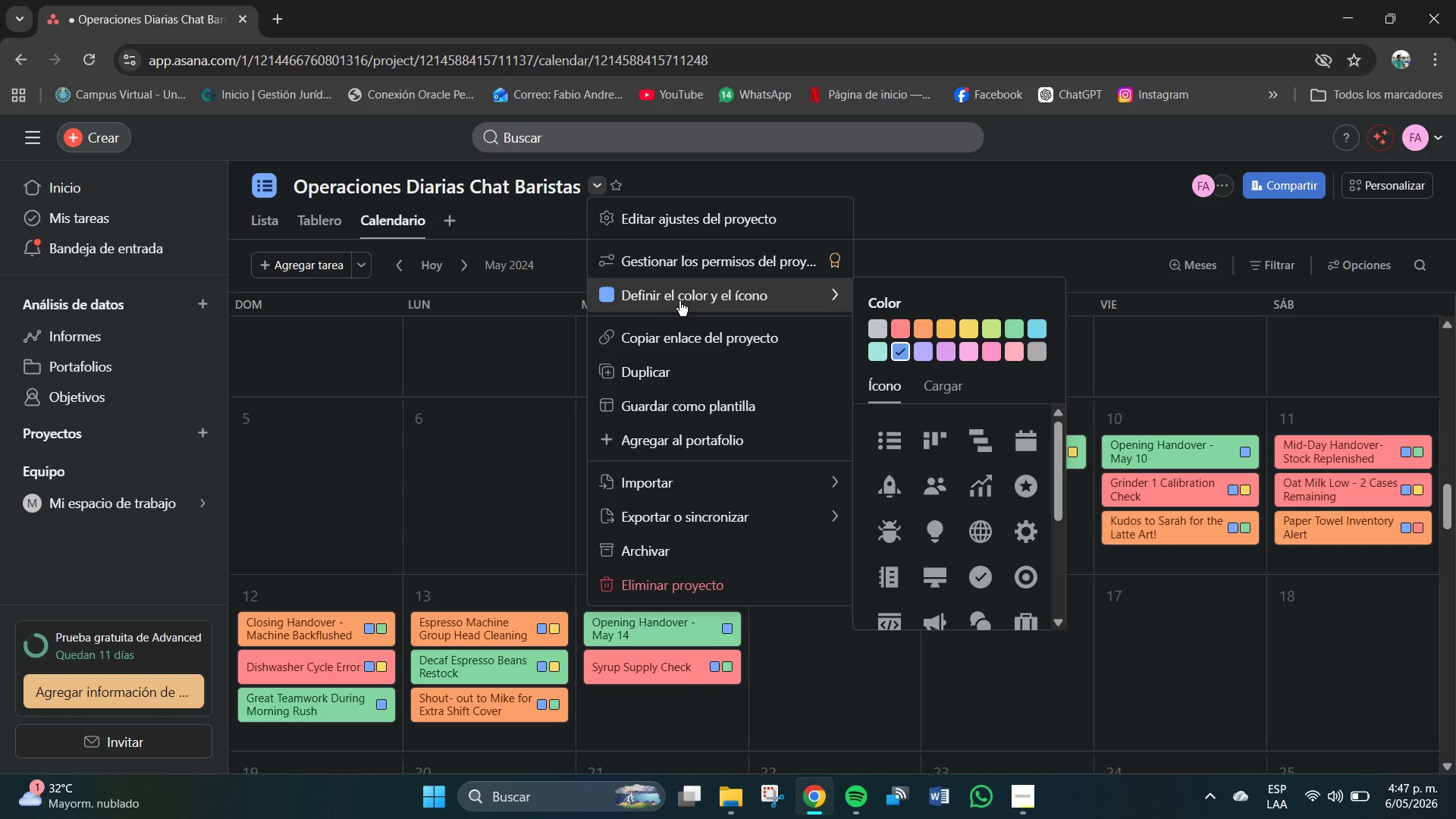 
left_click([907, 221])
 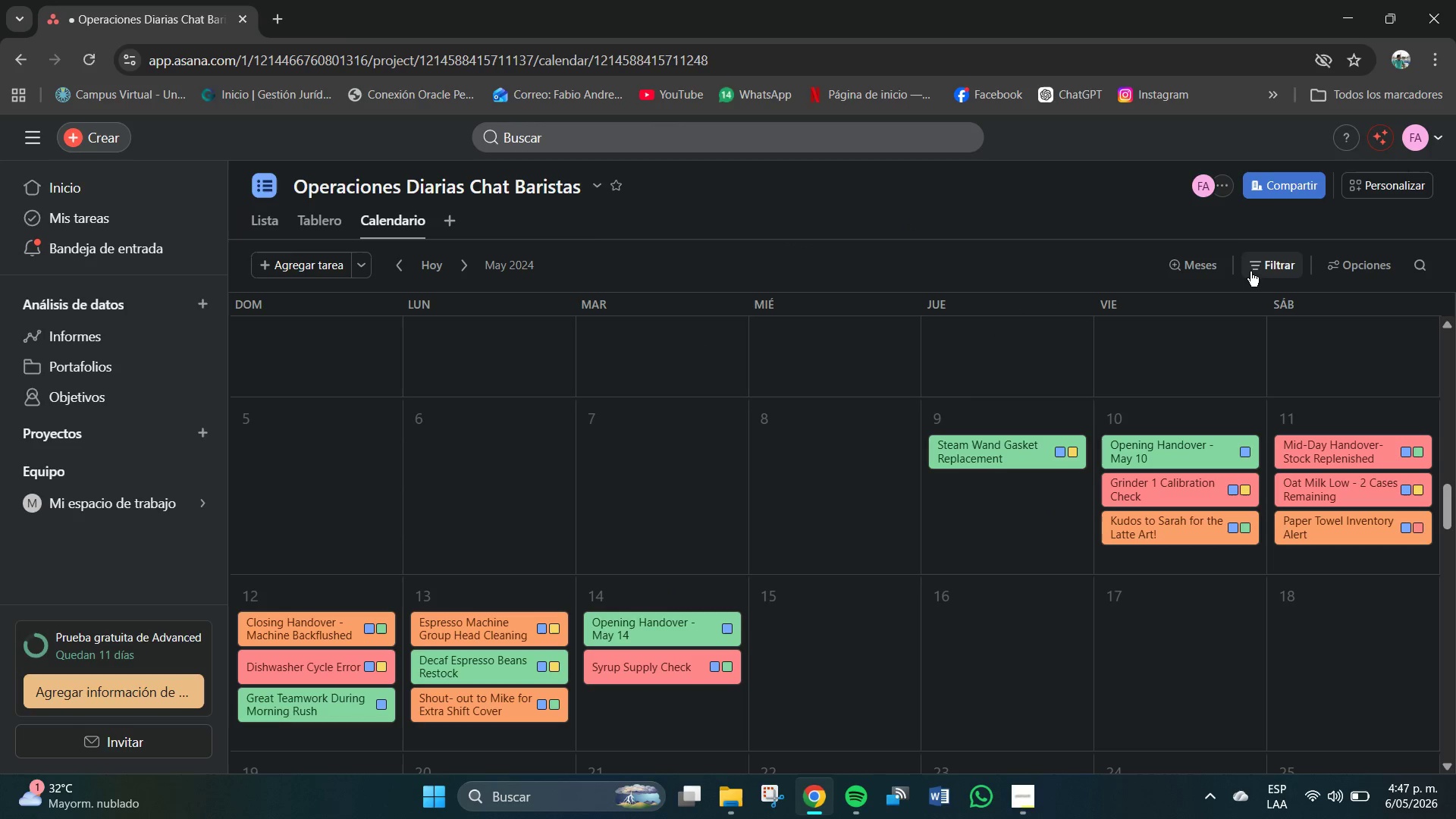 
left_click([1276, 268])
 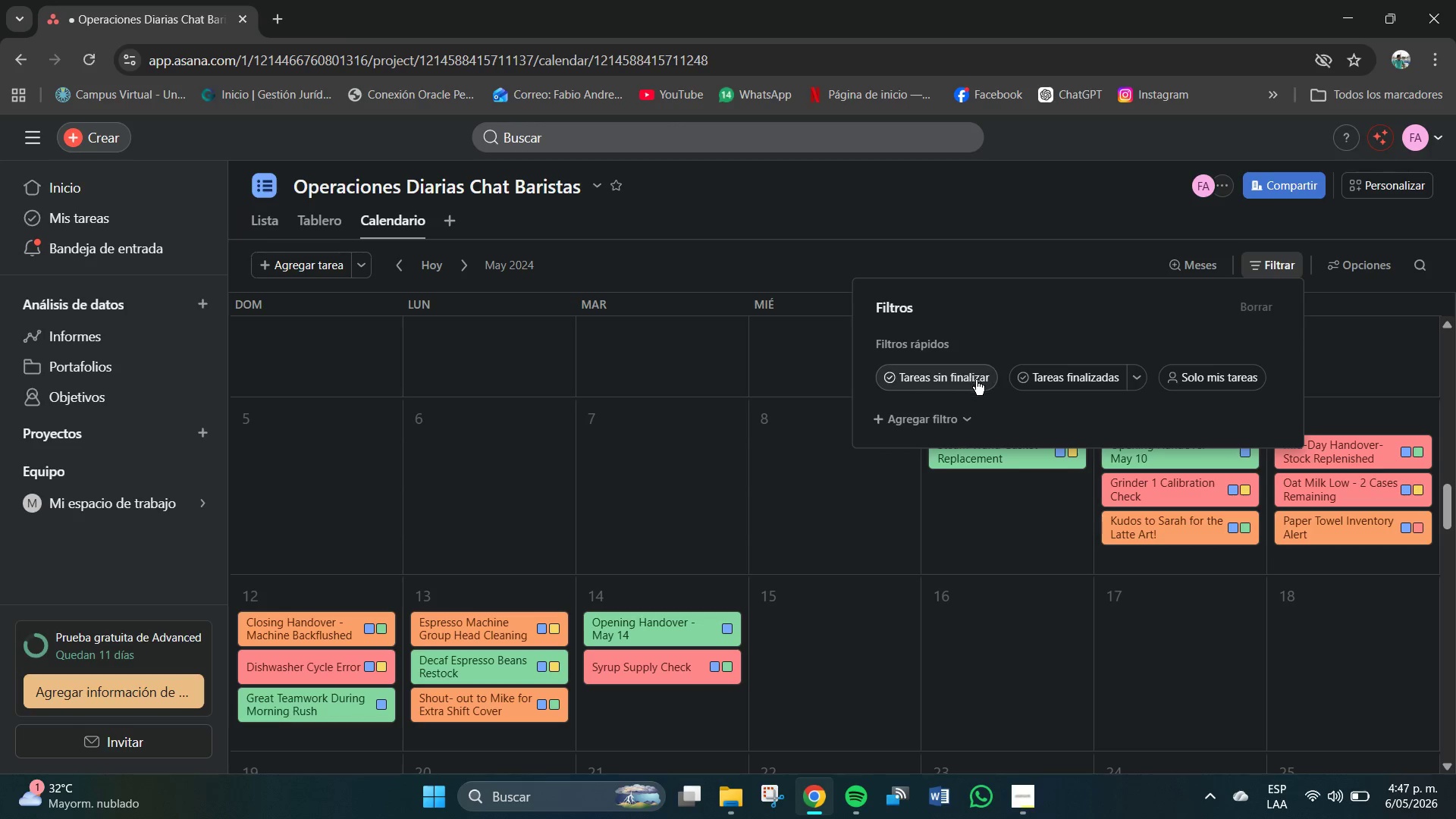 
left_click([949, 417])
 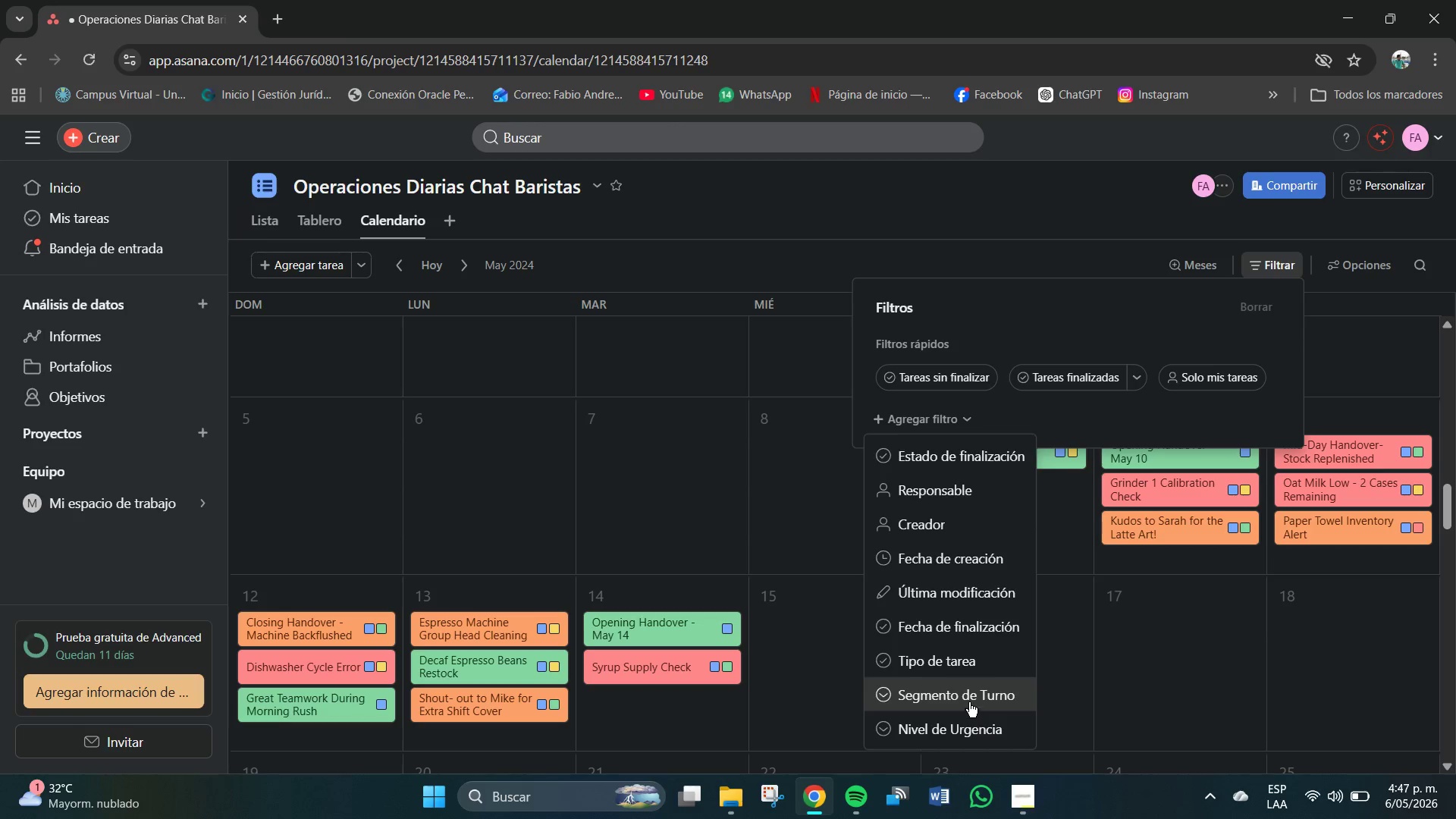 
left_click([963, 694])
 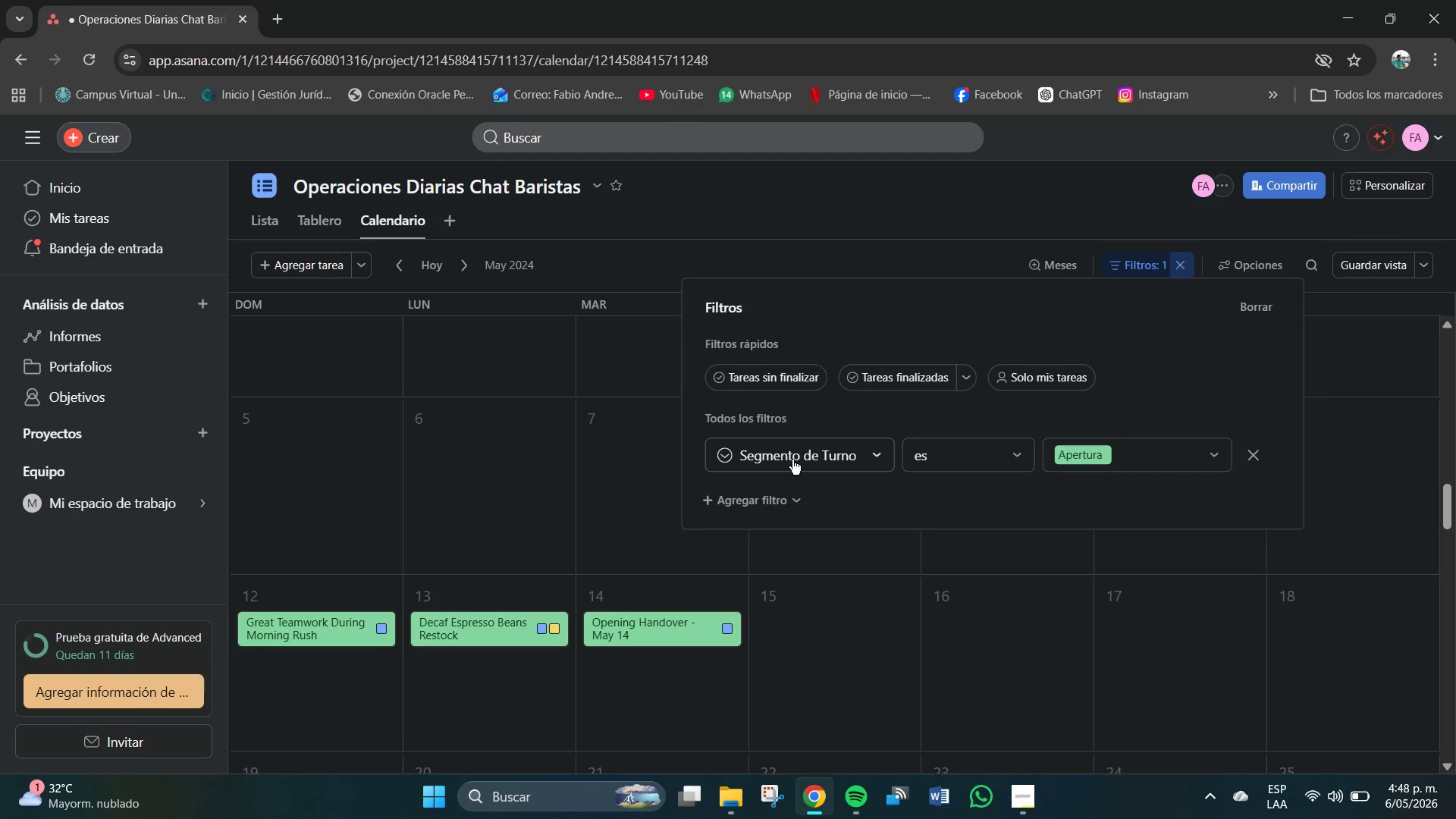 
left_click([721, 454])
 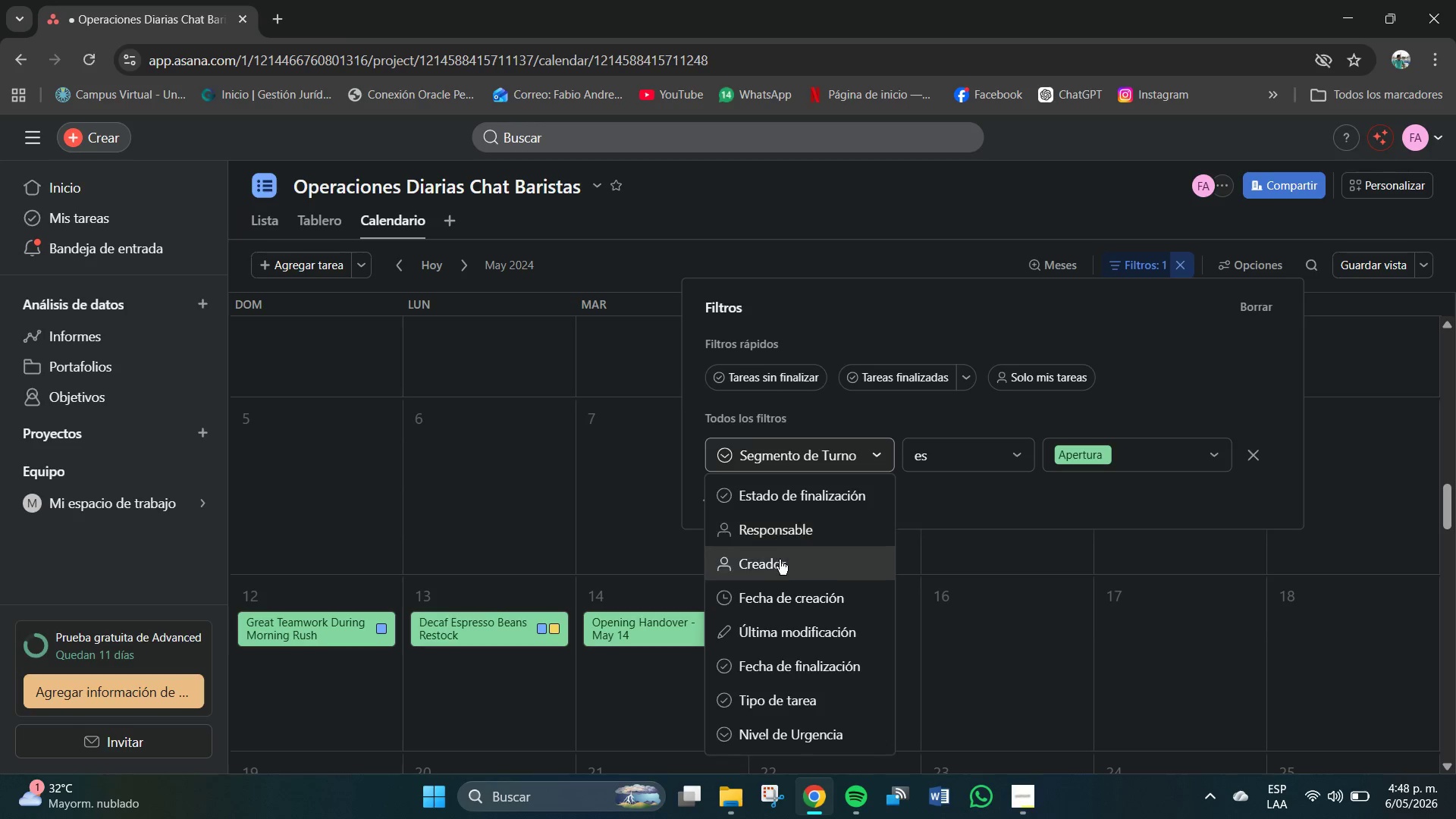 
left_click([962, 489])
 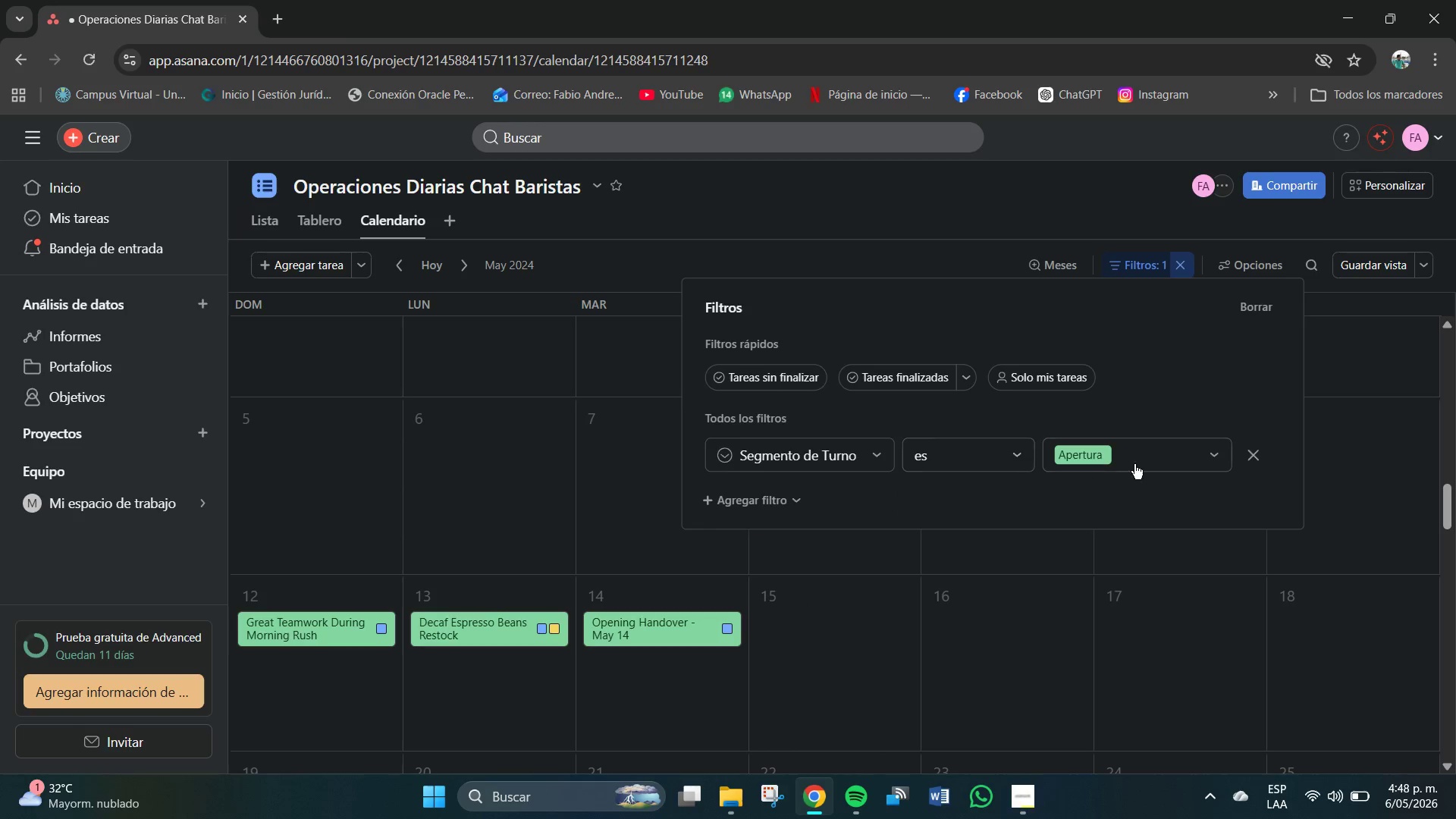 
left_click([1136, 464])
 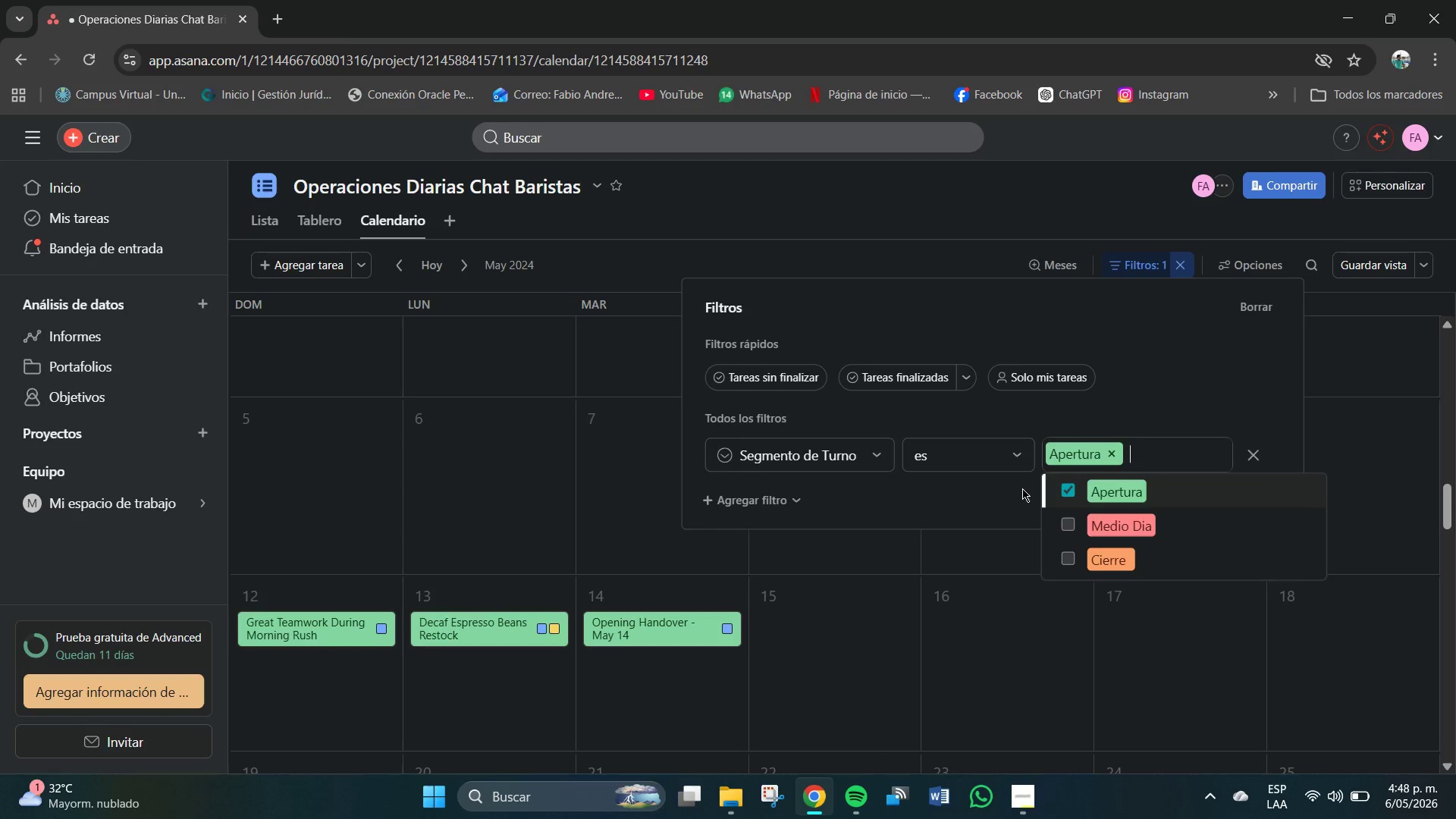 
left_click([1025, 490])
 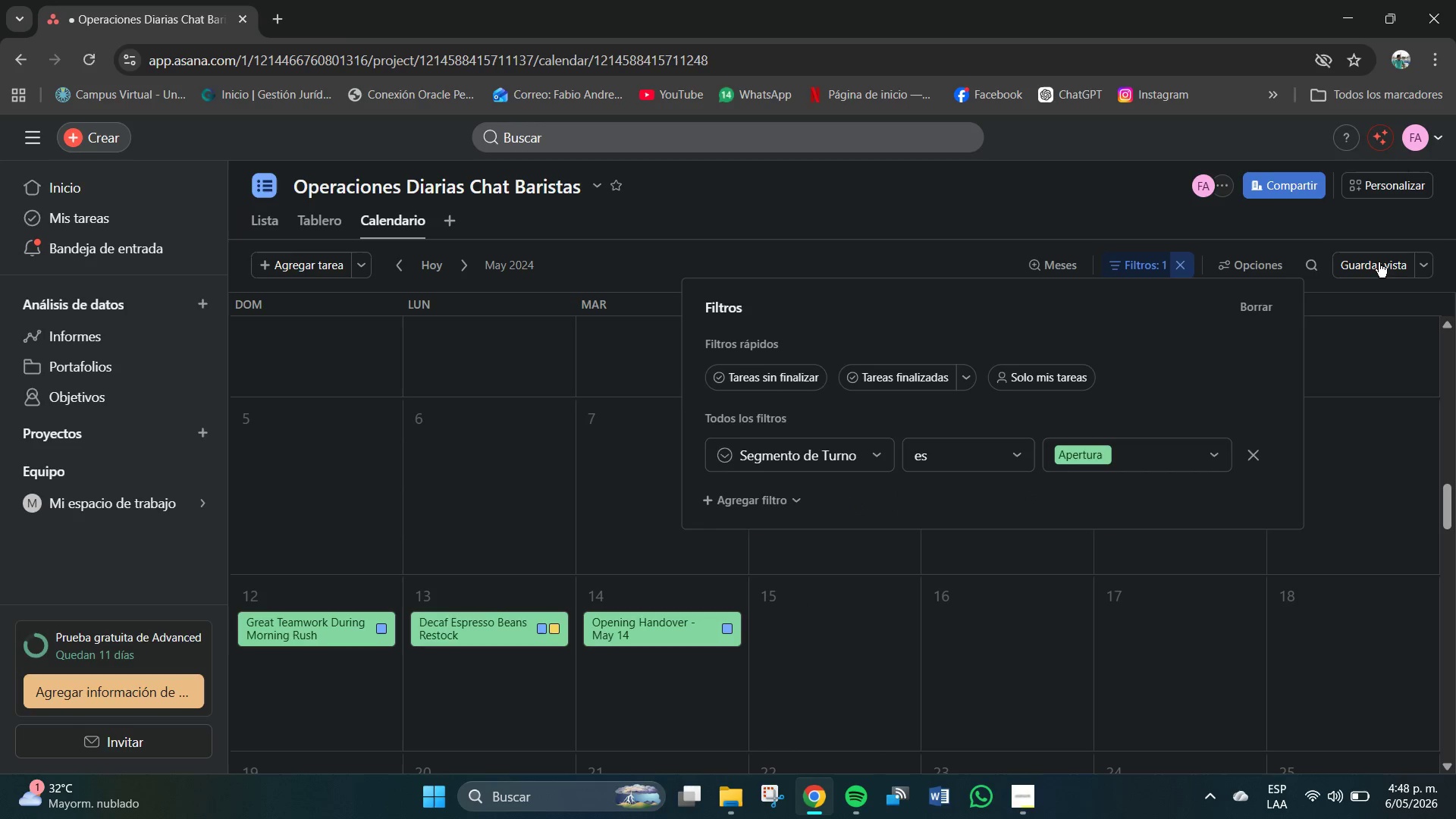 
left_click([1424, 268])
 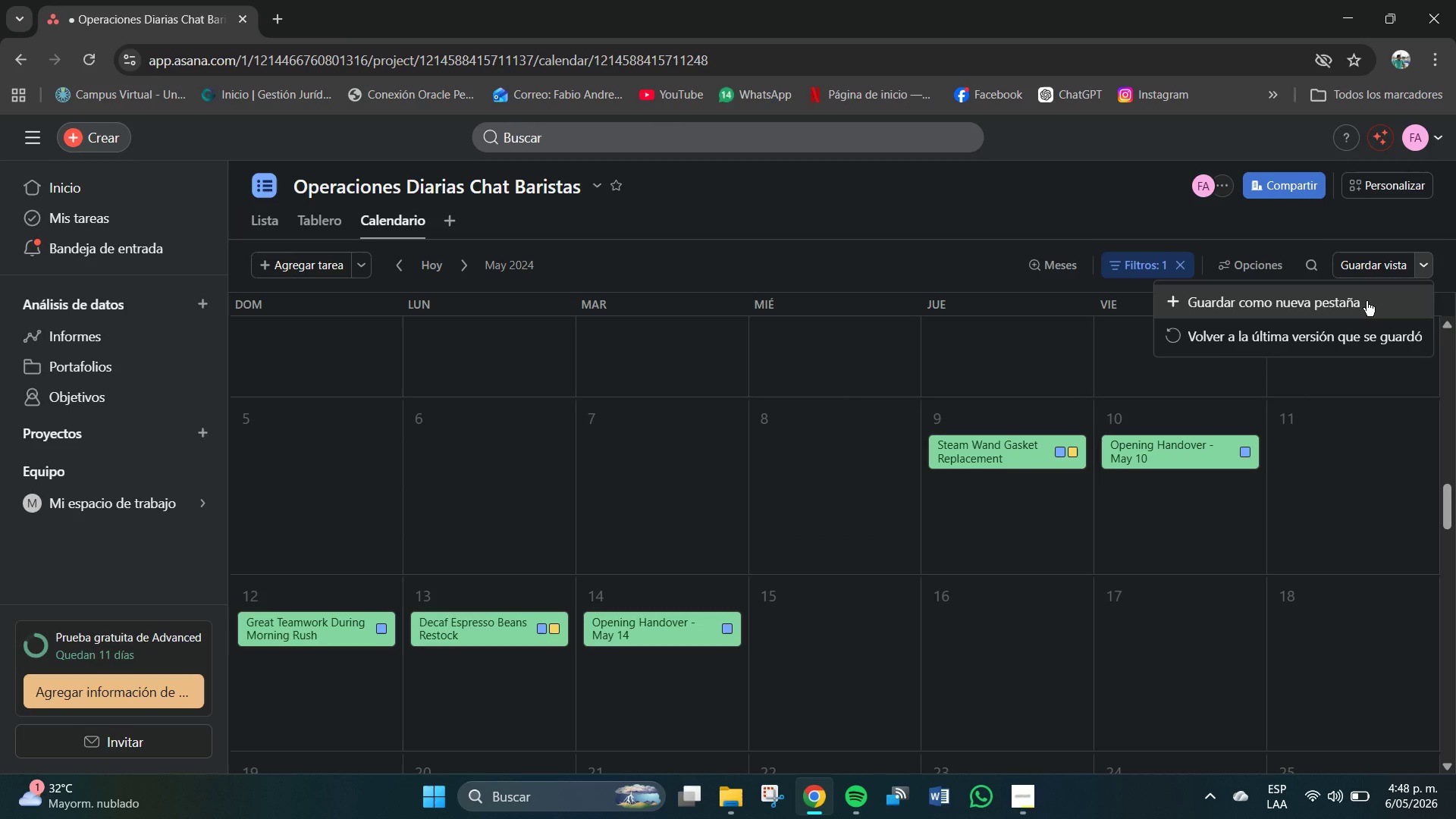 
left_click([1347, 301])
 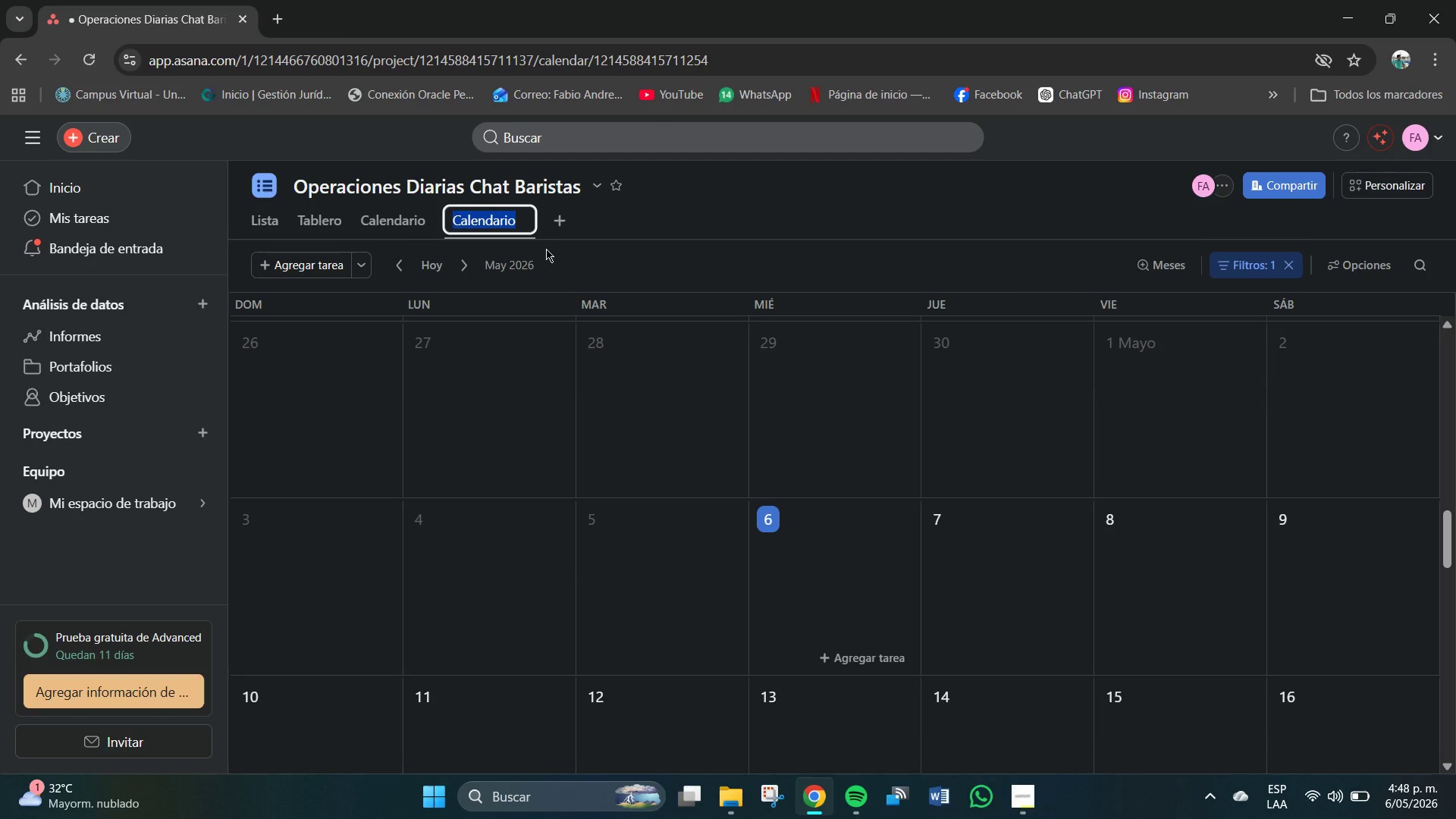 
wait(7.03)
 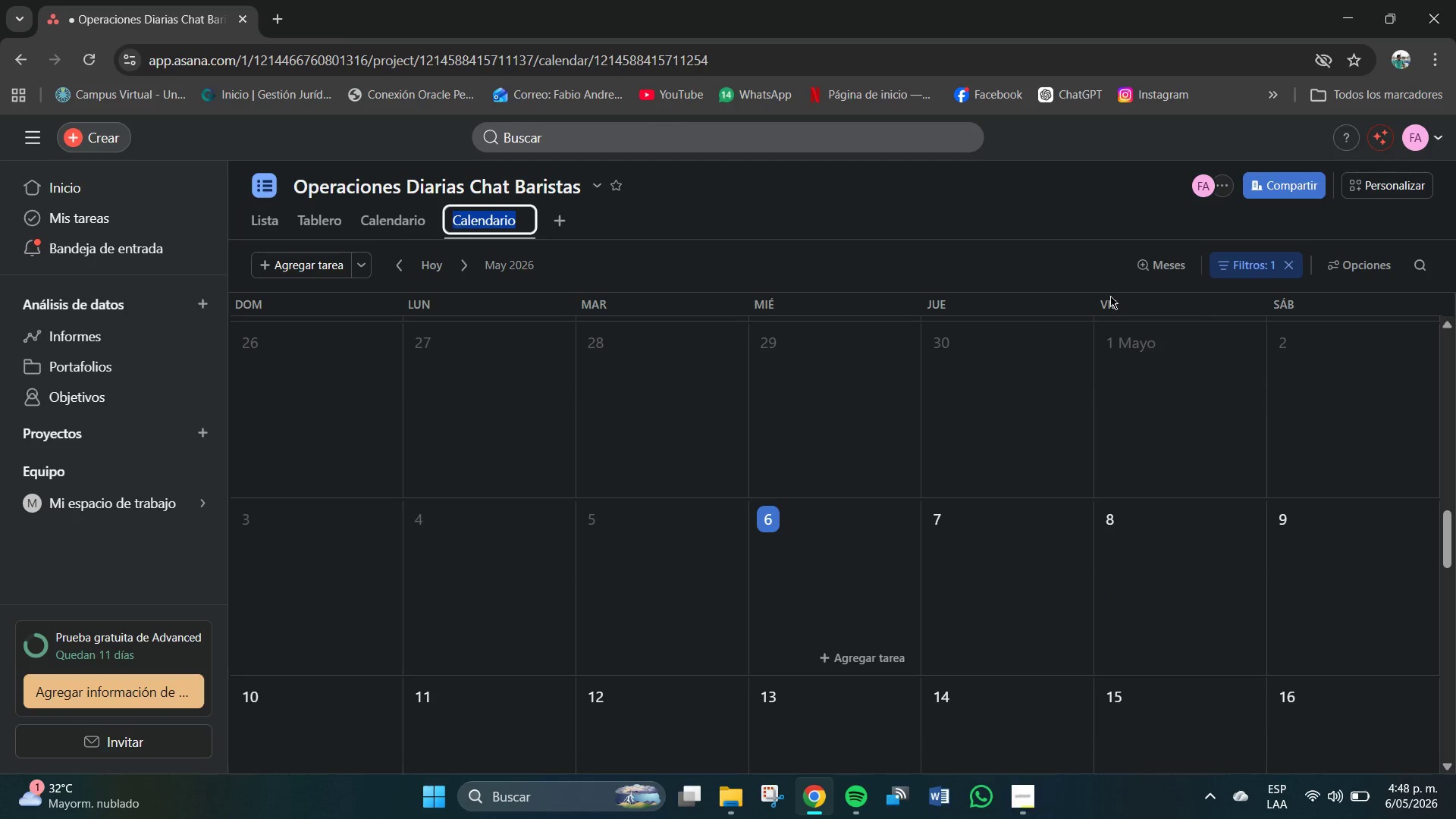 
key(Backspace)
 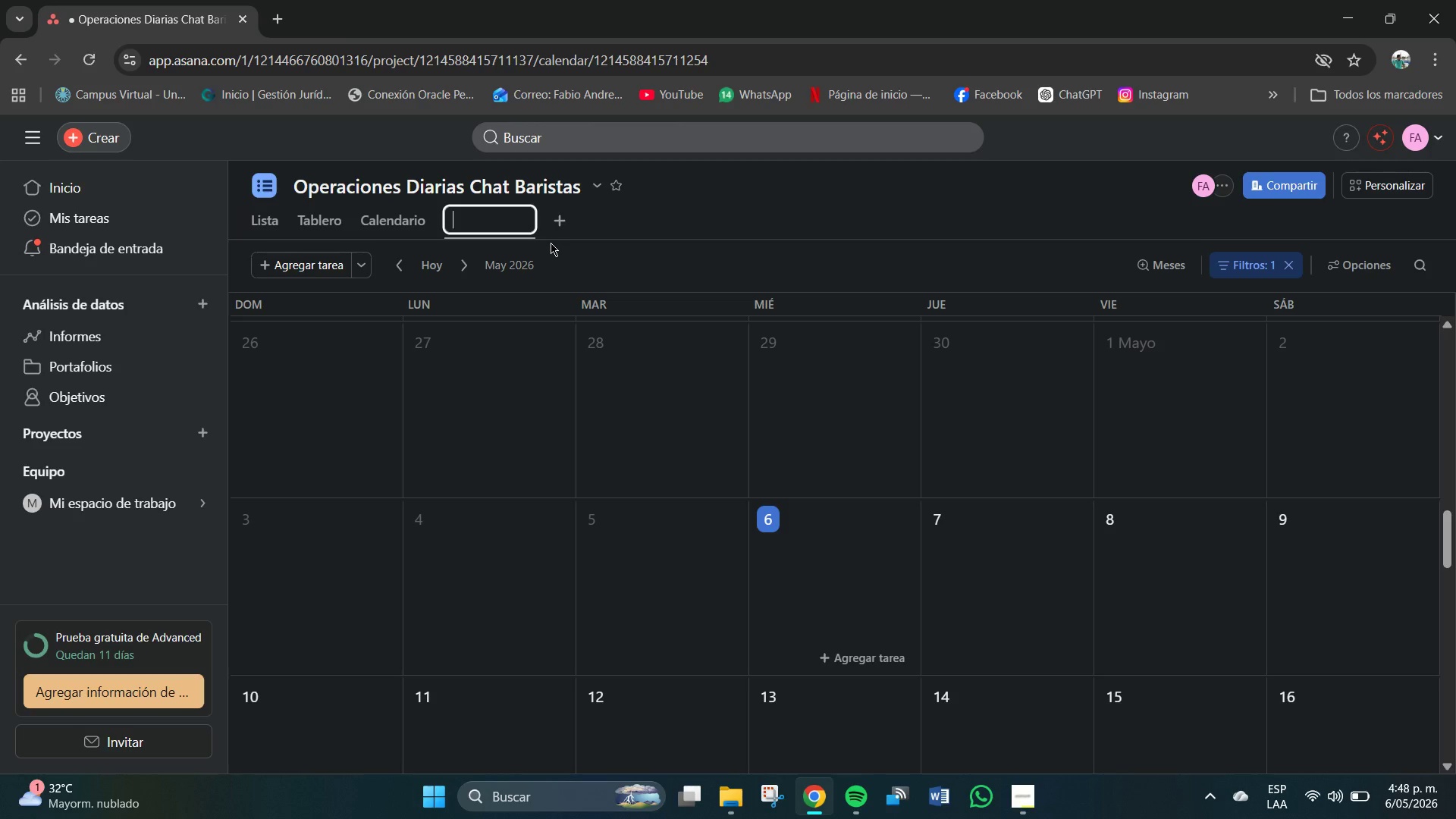 
key(CapsLock)
 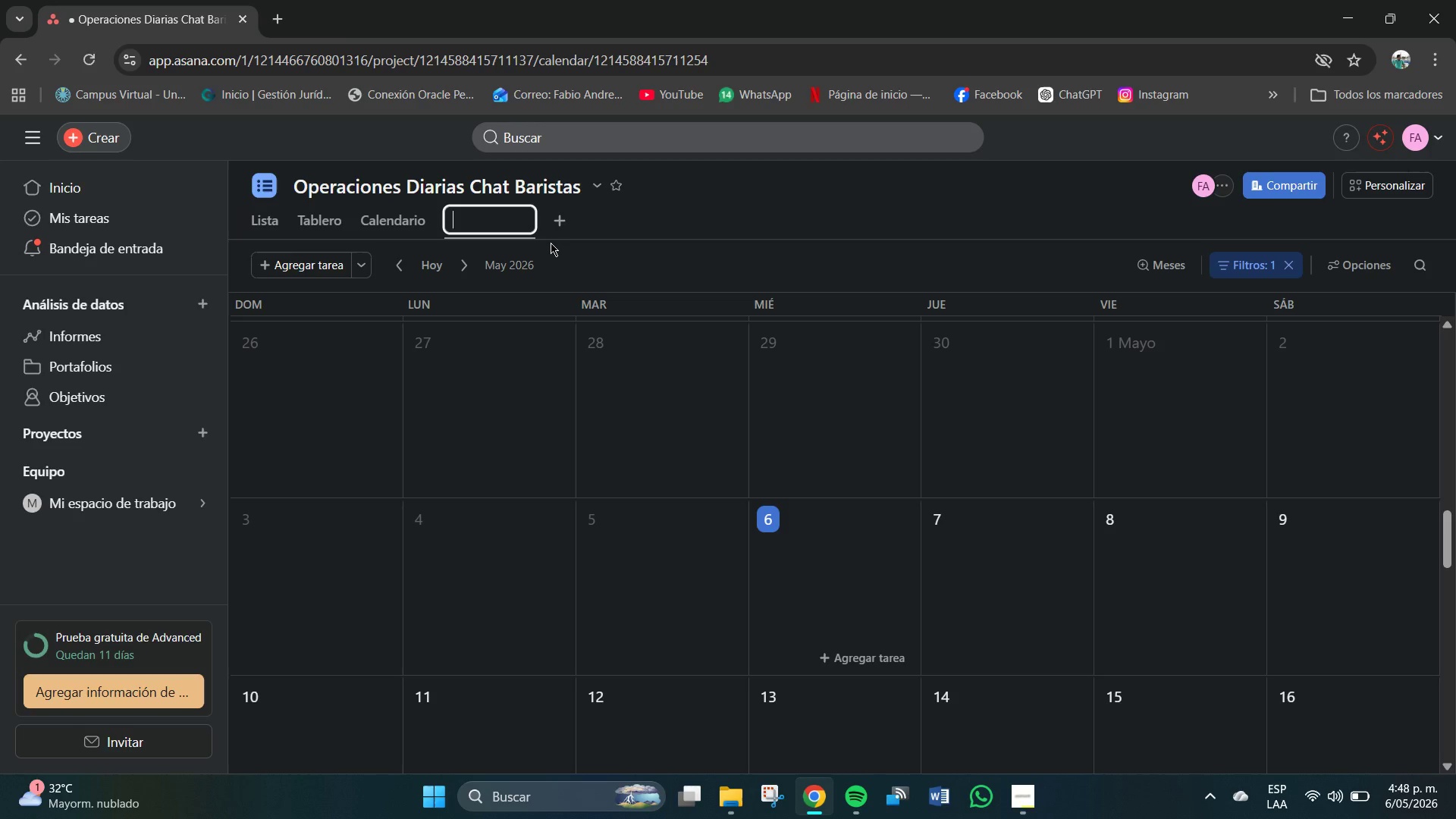 
key(G)
 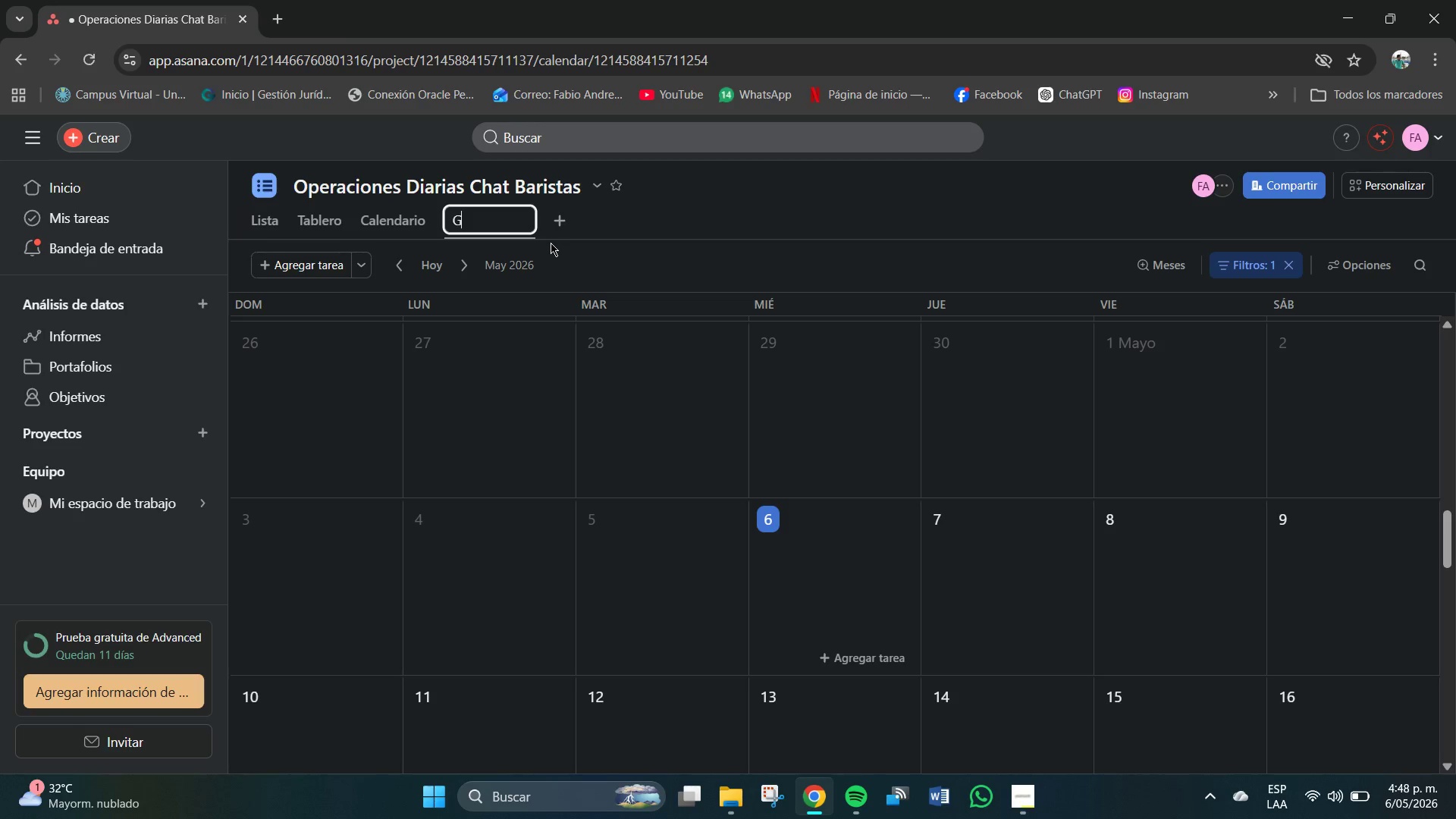 
key(CapsLock)
 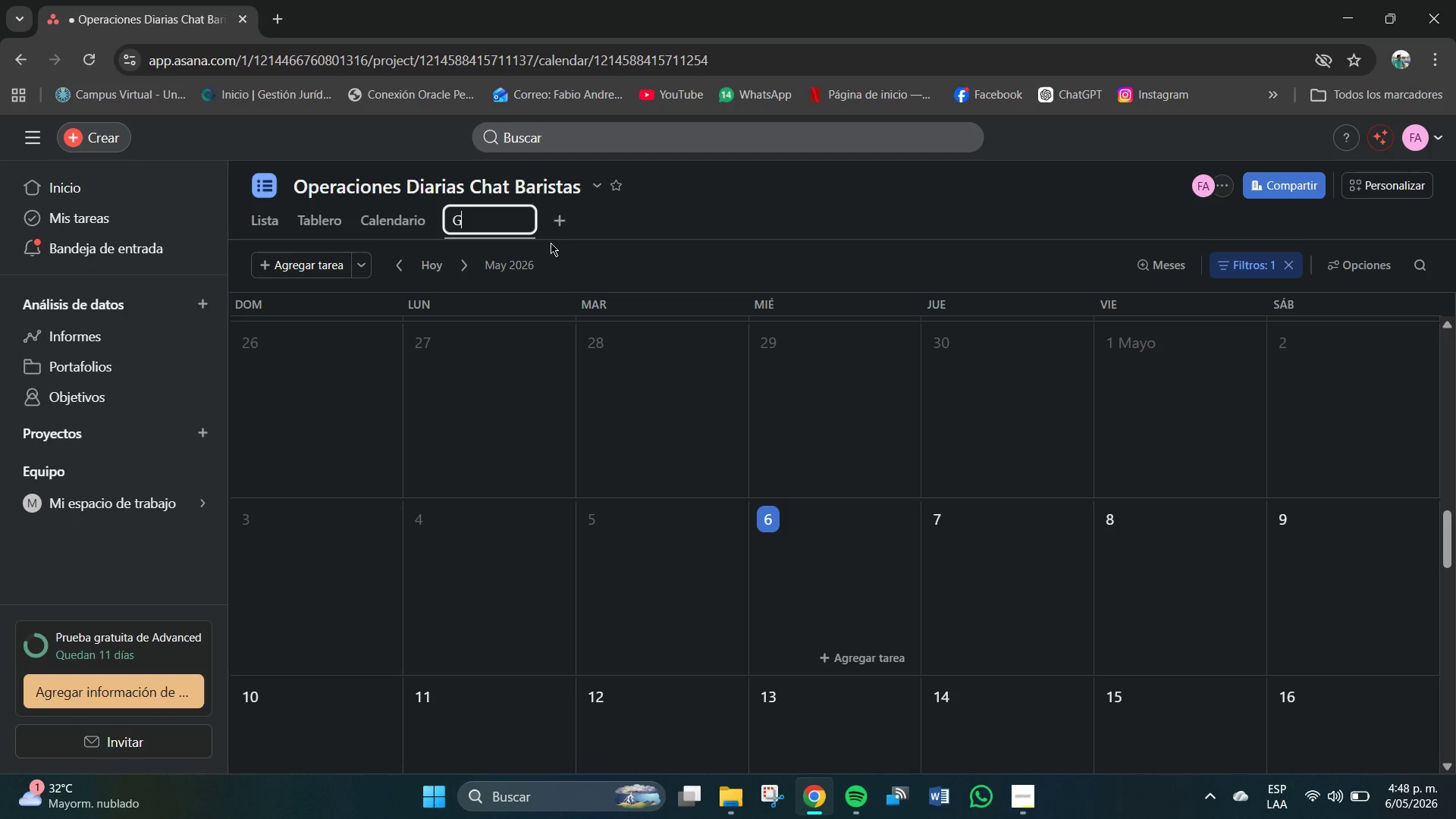 
key(Backspace)
 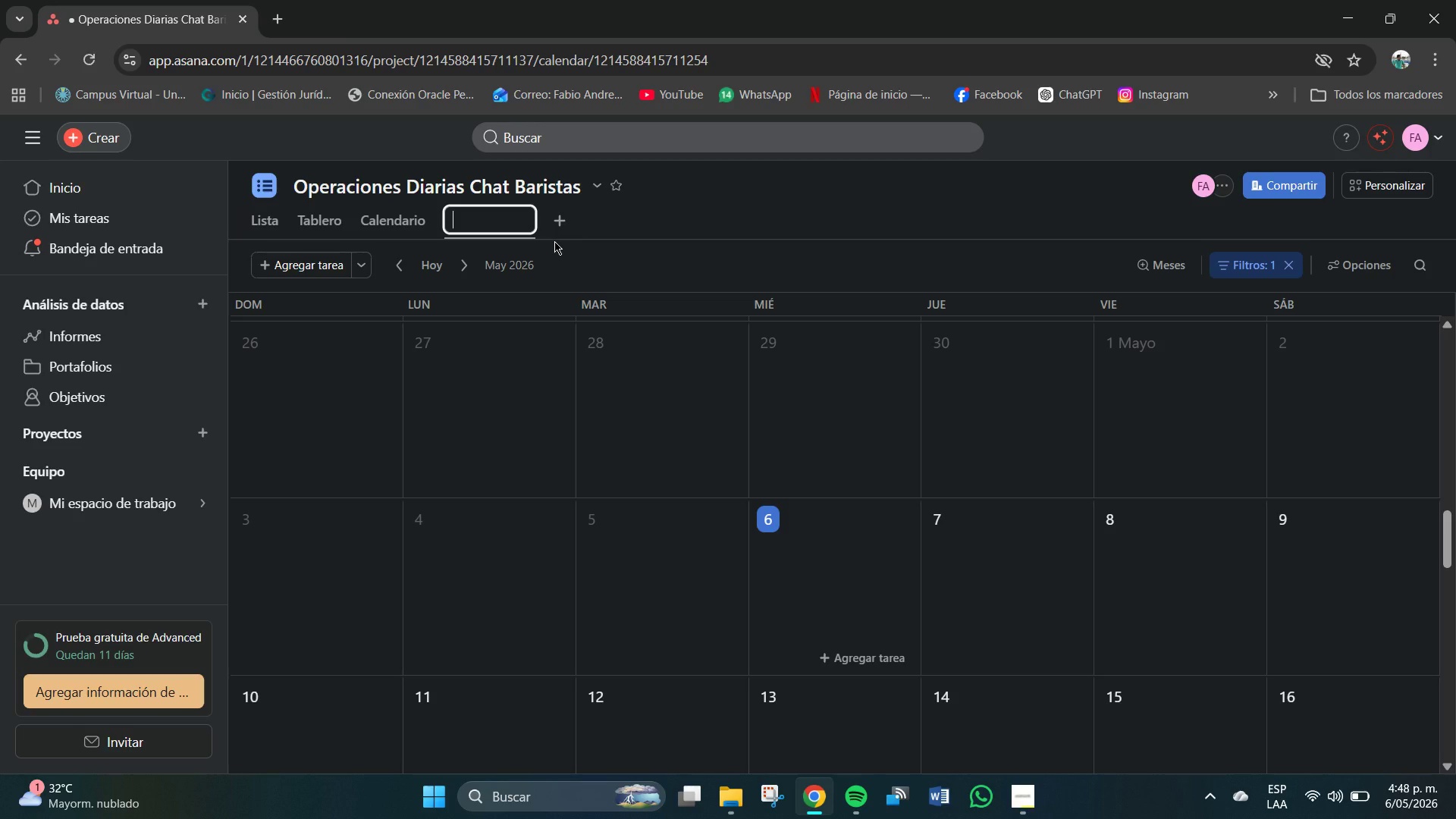 
type(Calendario Filtrado)
 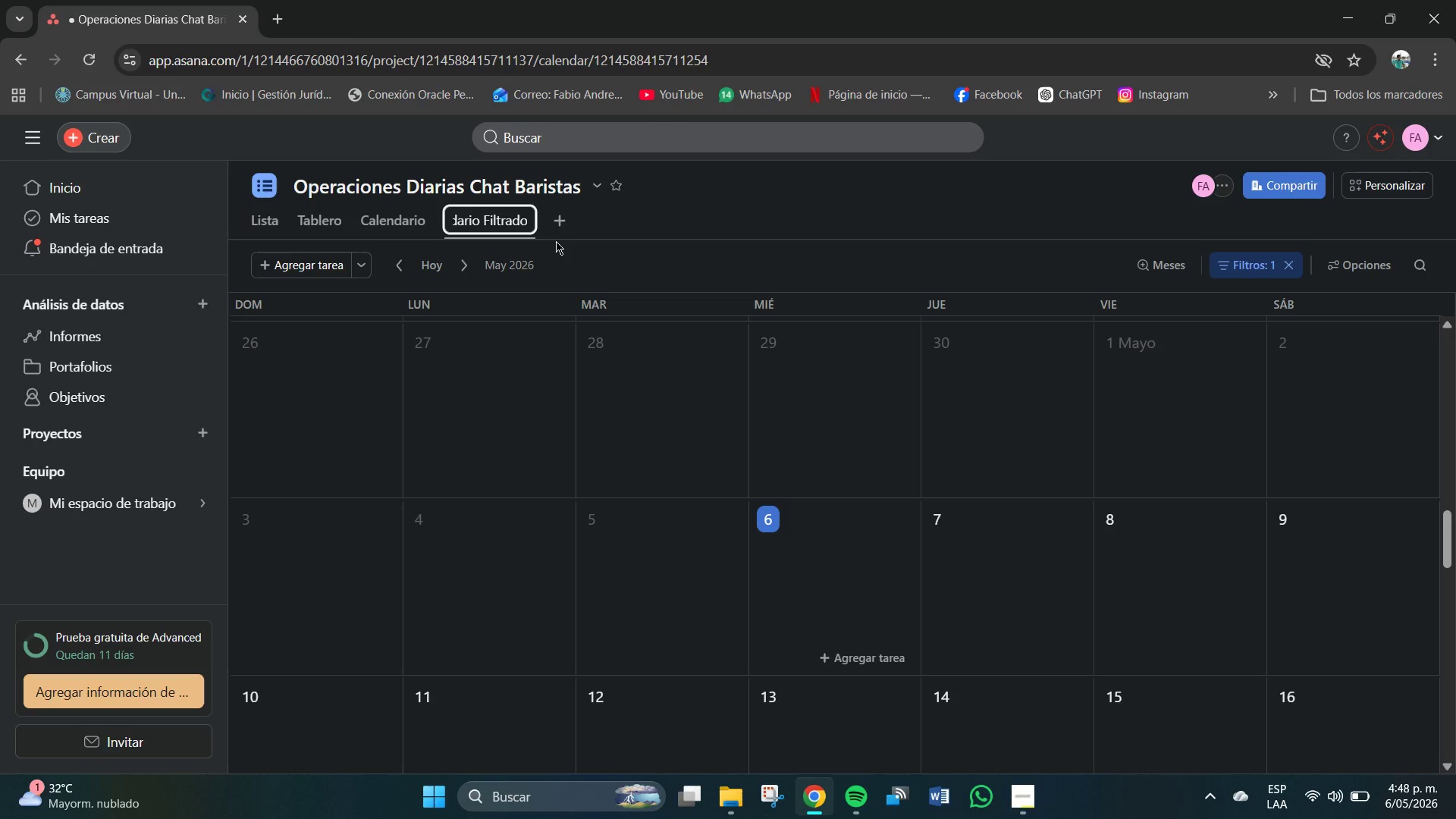 
key(Enter)
 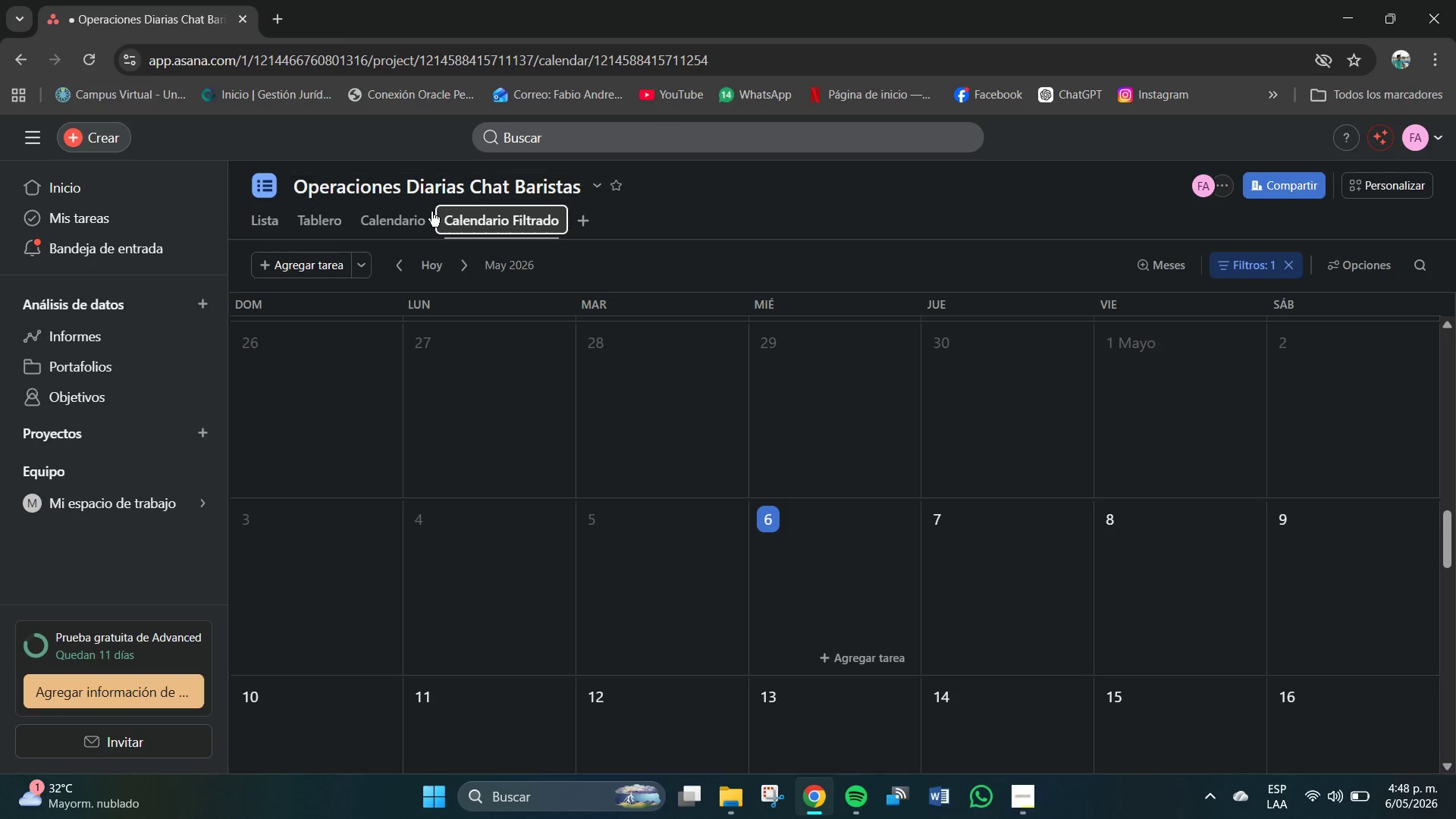 
left_click([401, 215])
 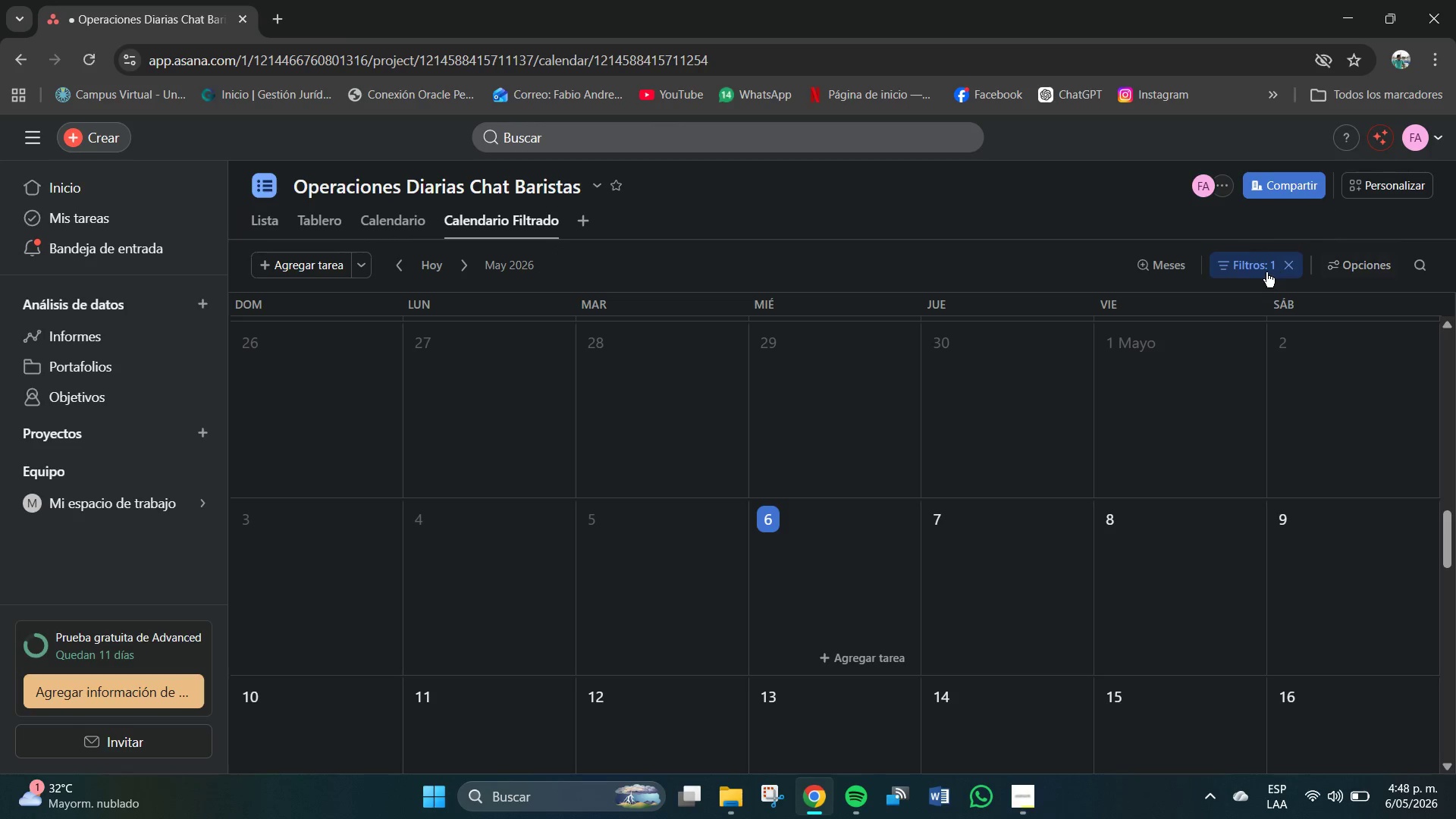 
left_click([1250, 269])
 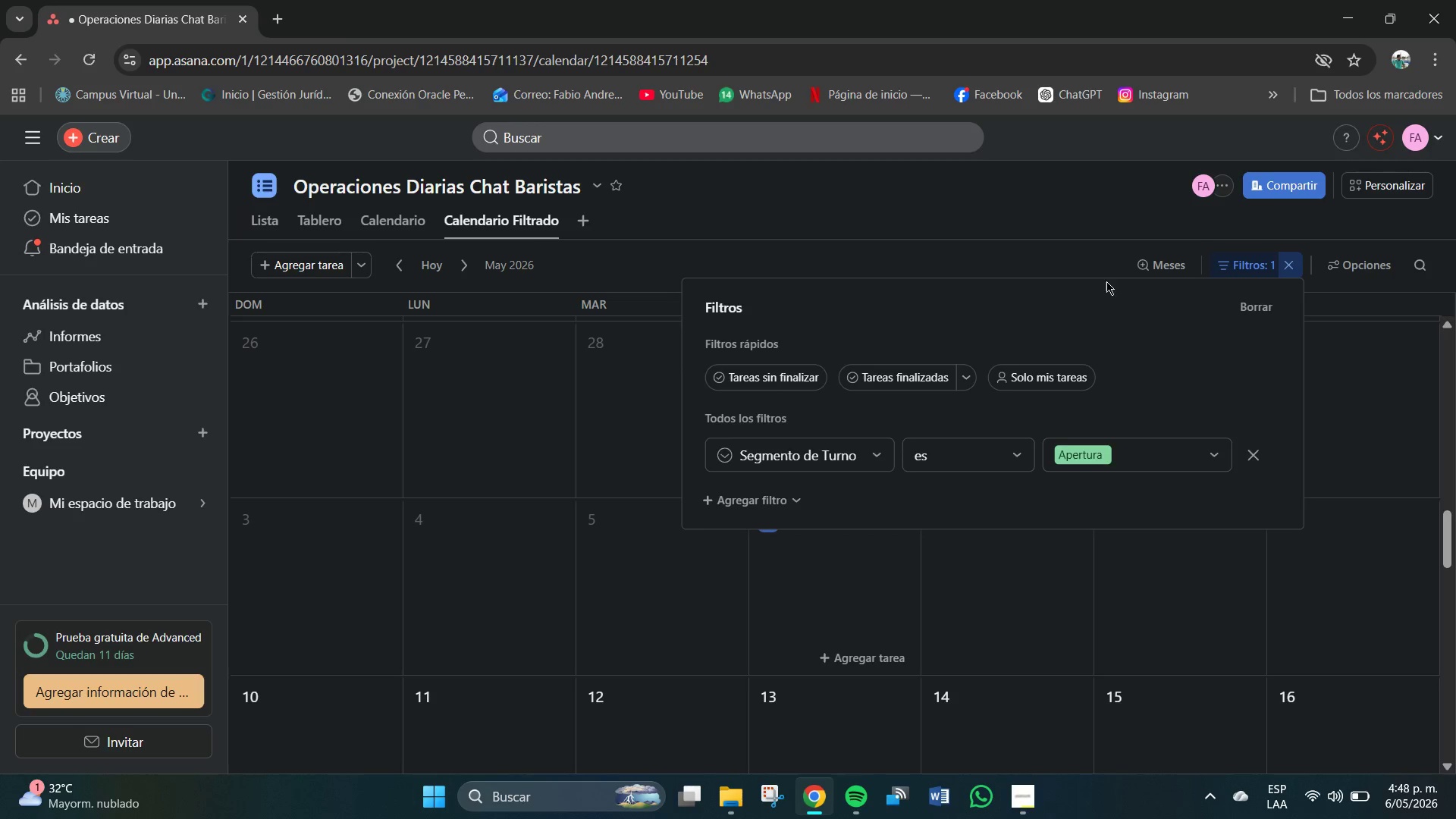 
wait(7.24)
 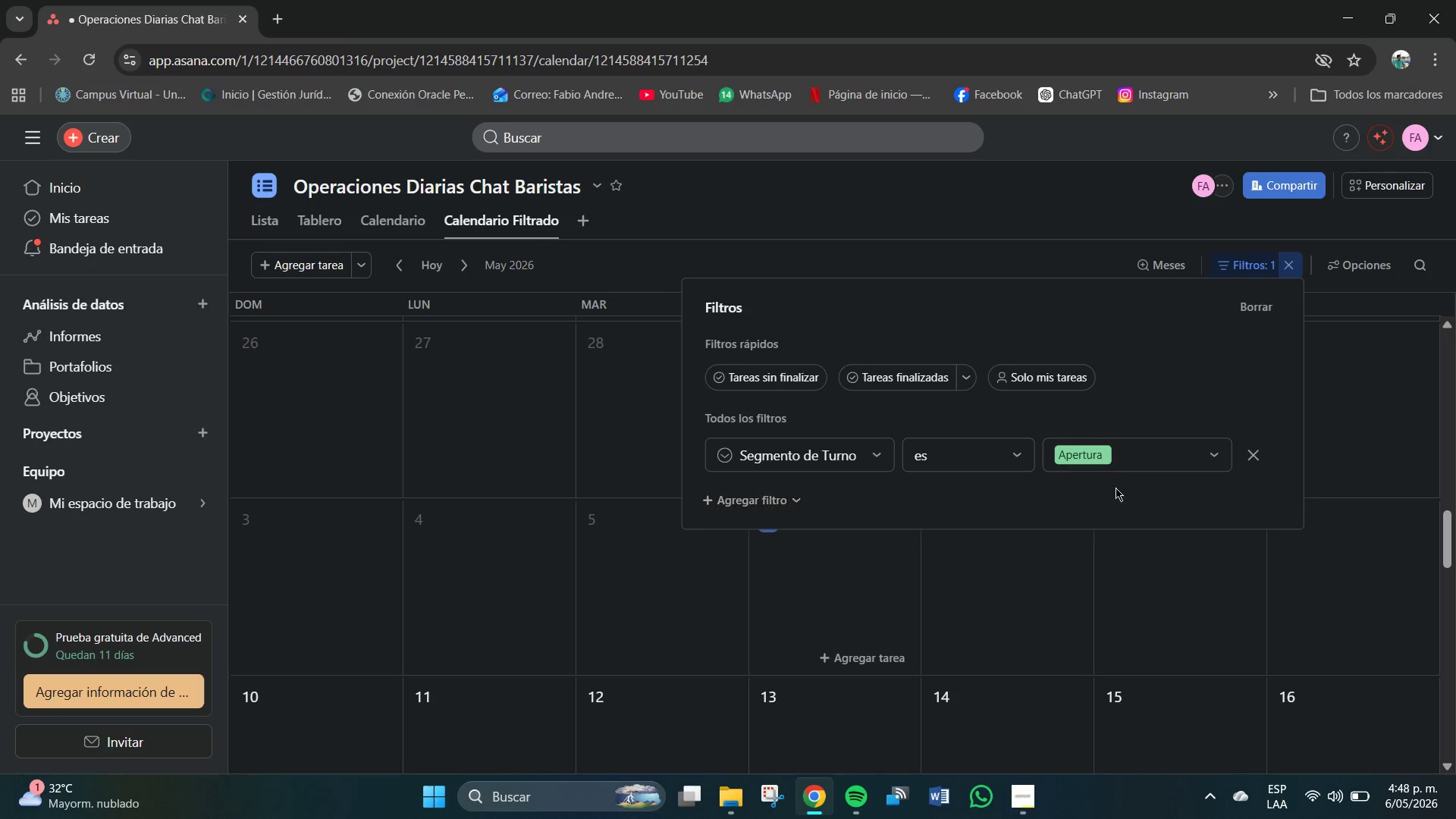 
left_click([962, 256])
 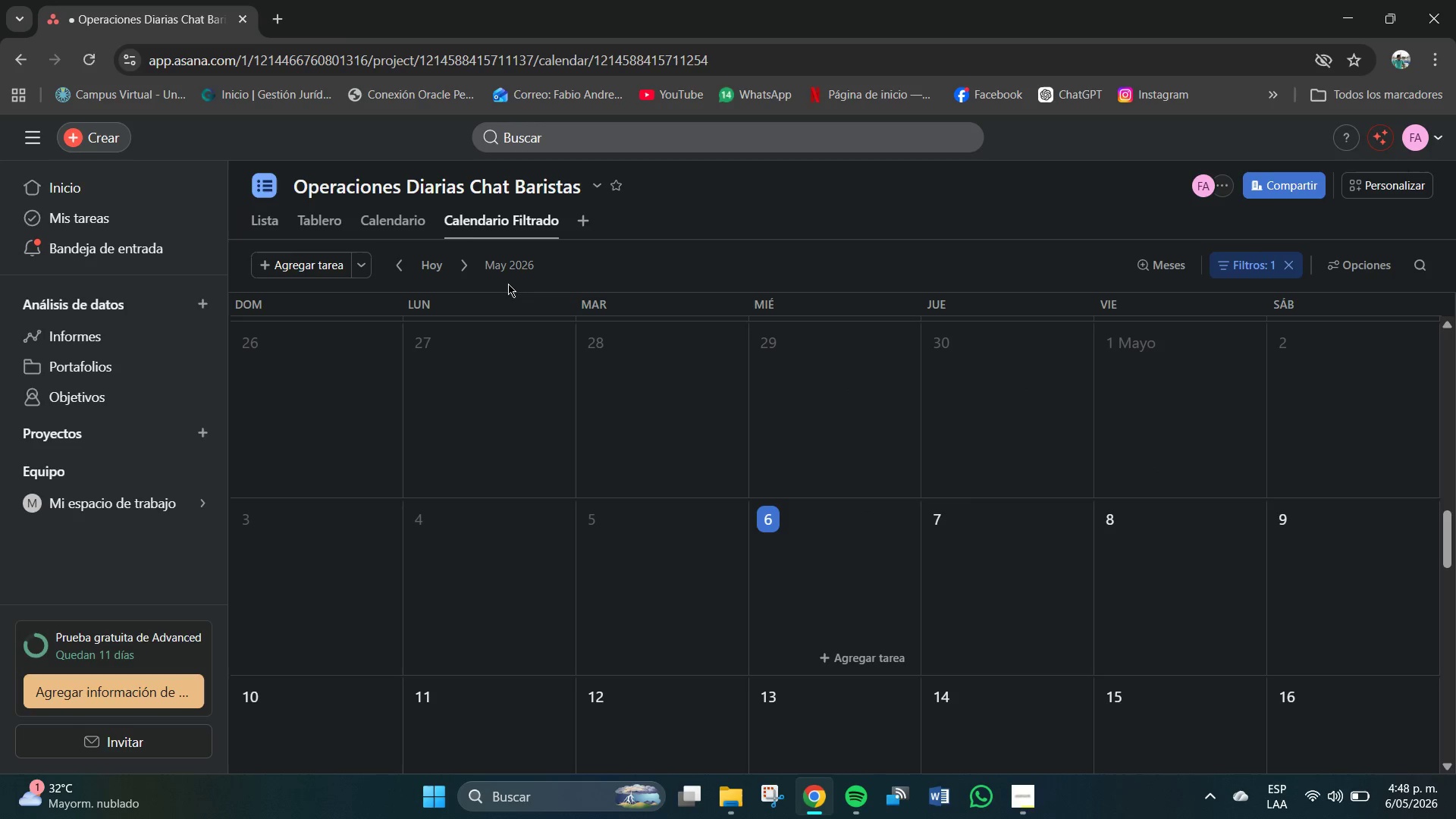 
left_click([396, 232])
 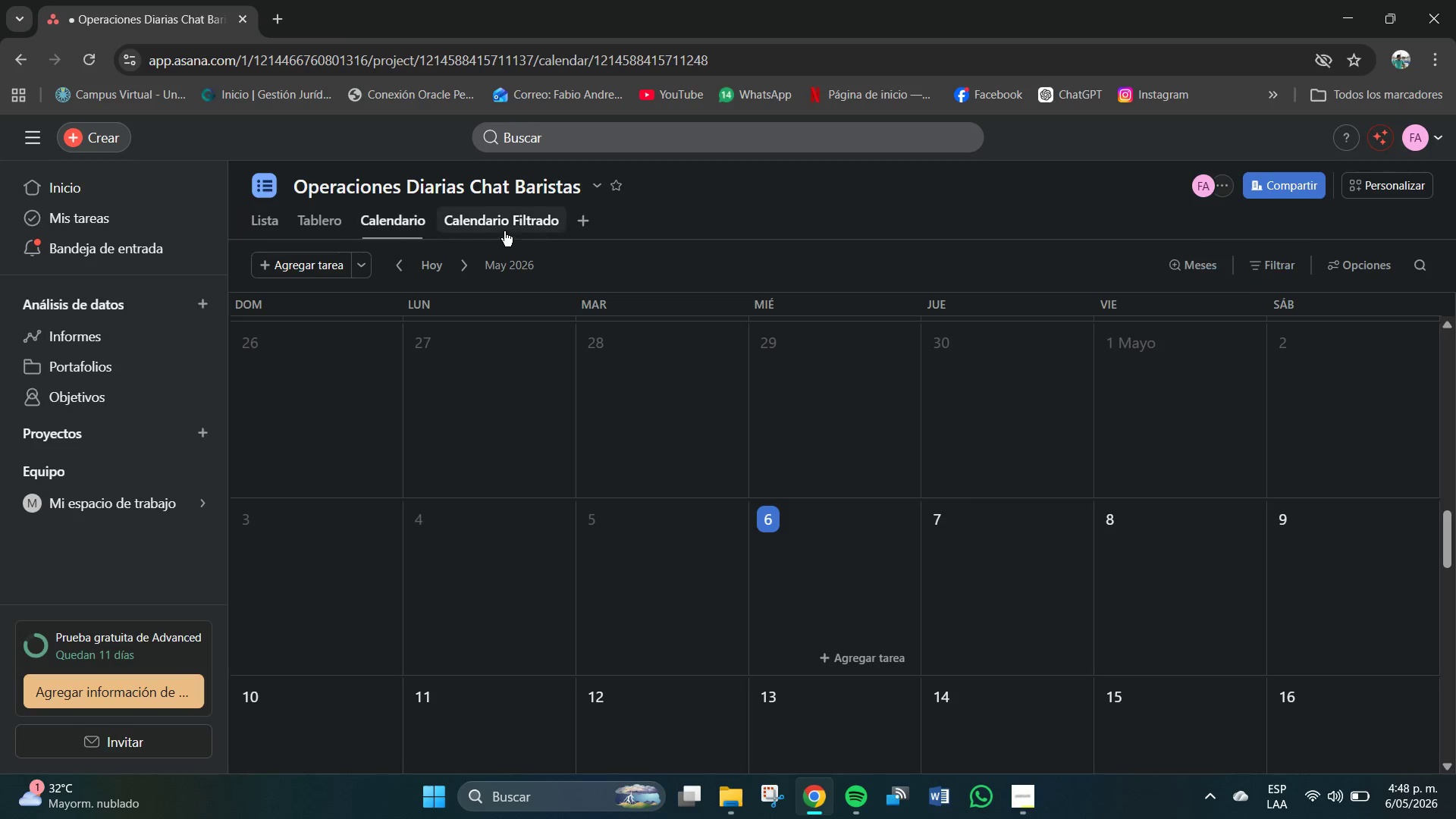 
left_click([504, 231])
 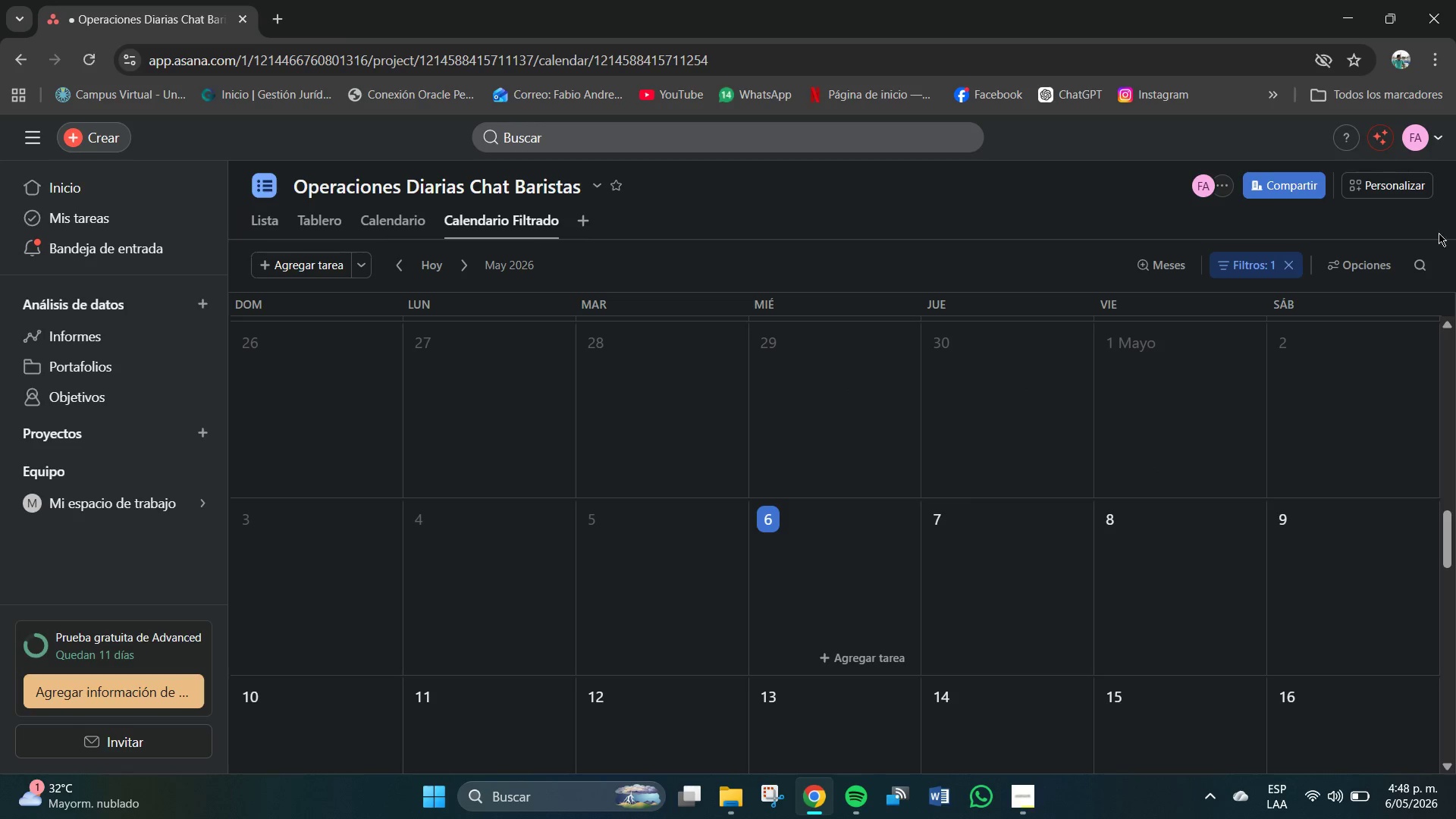 
left_click([1247, 259])
 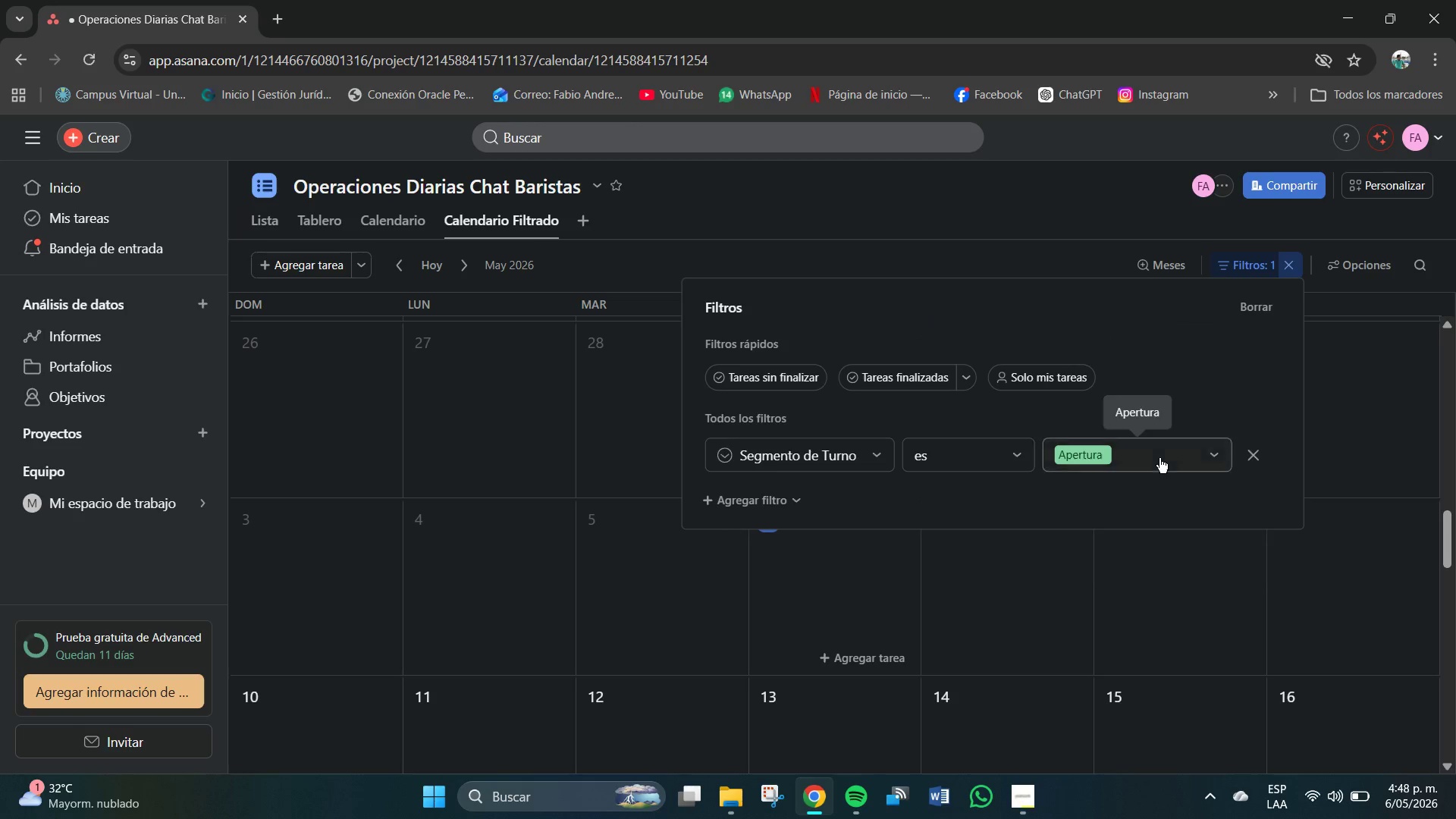 
left_click([1123, 488])
 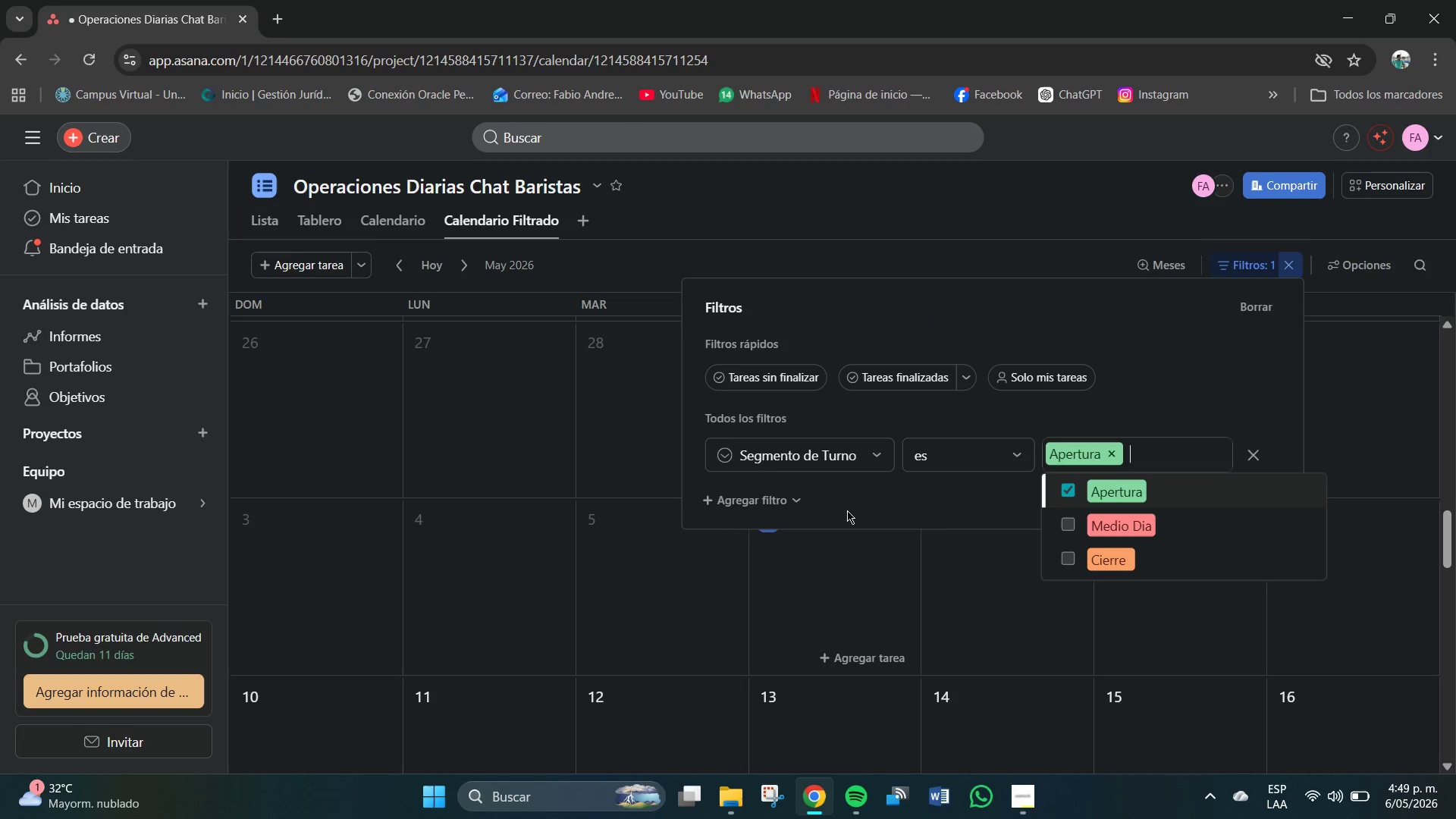 
left_click([868, 502])
 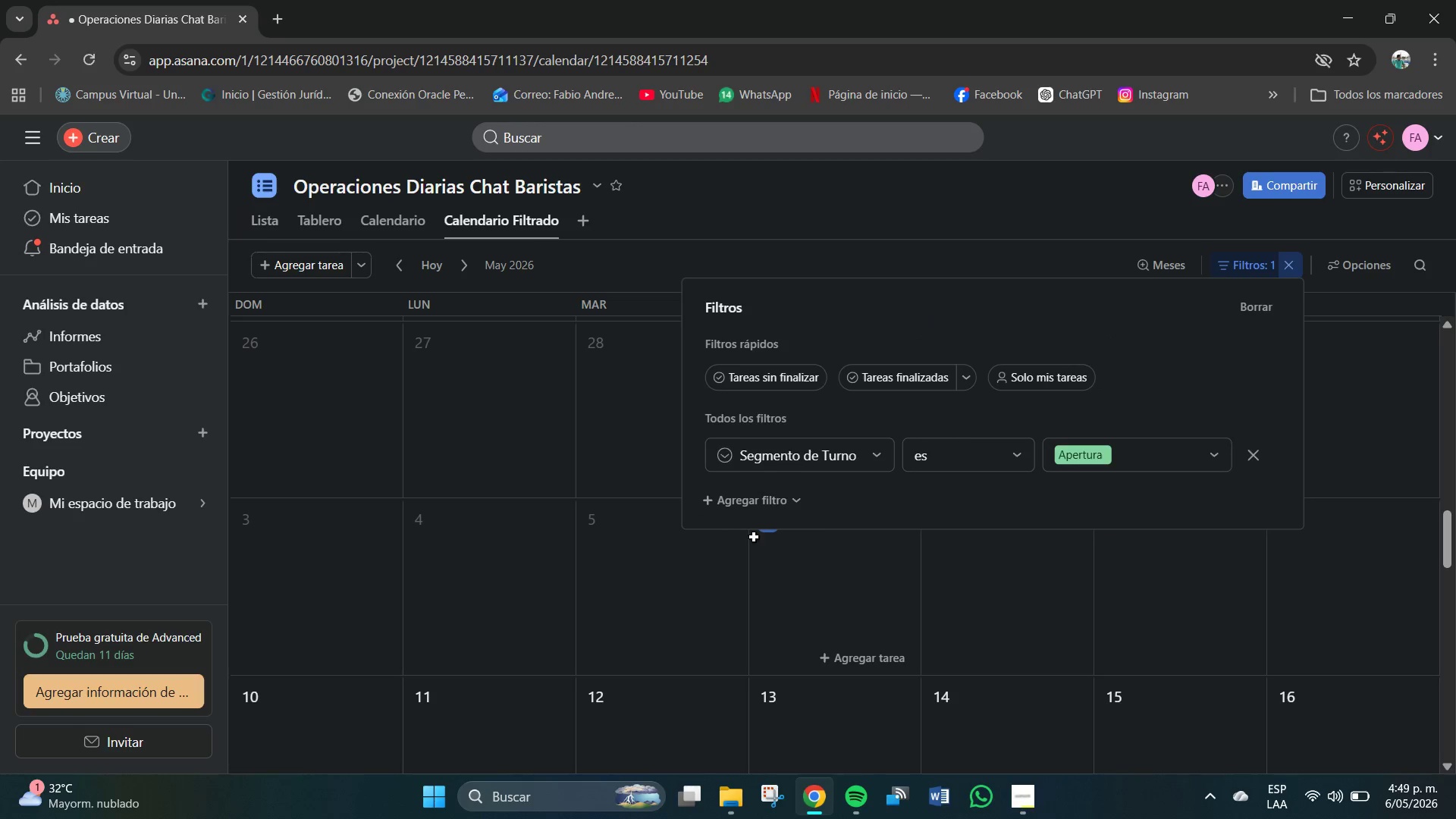 
left_click([761, 504])
 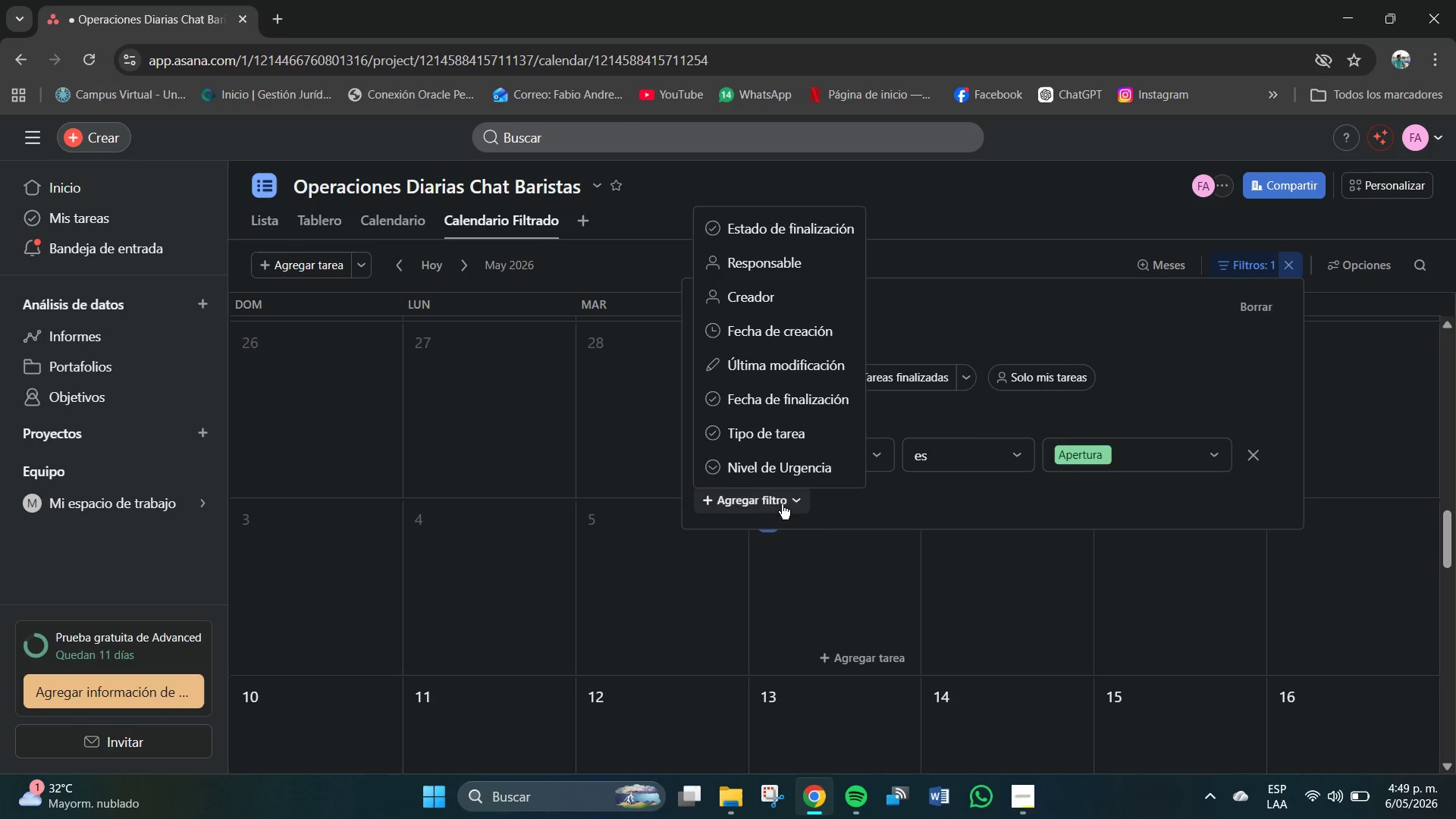 
left_click([929, 501])
 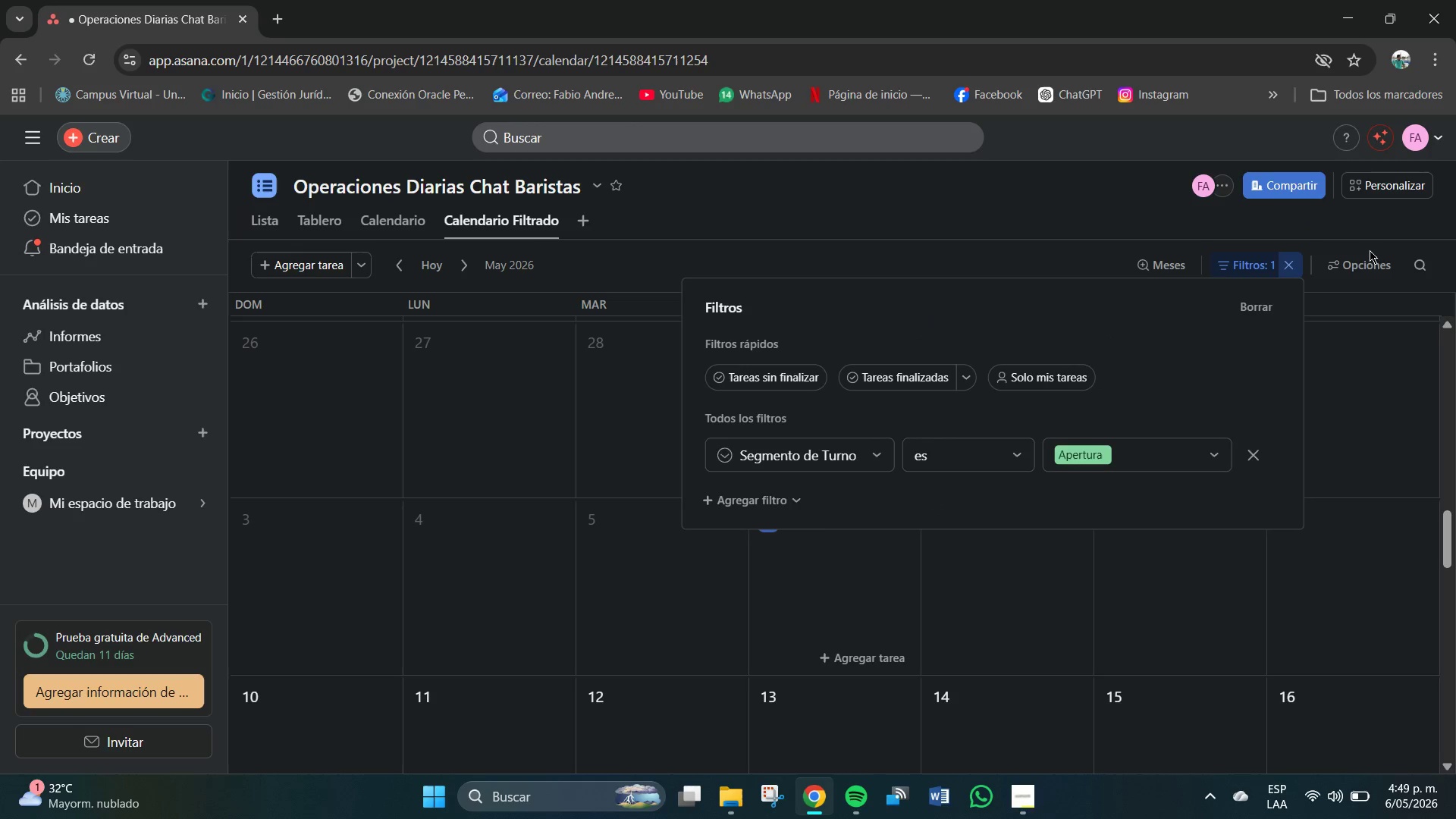 
left_click([1373, 260])
 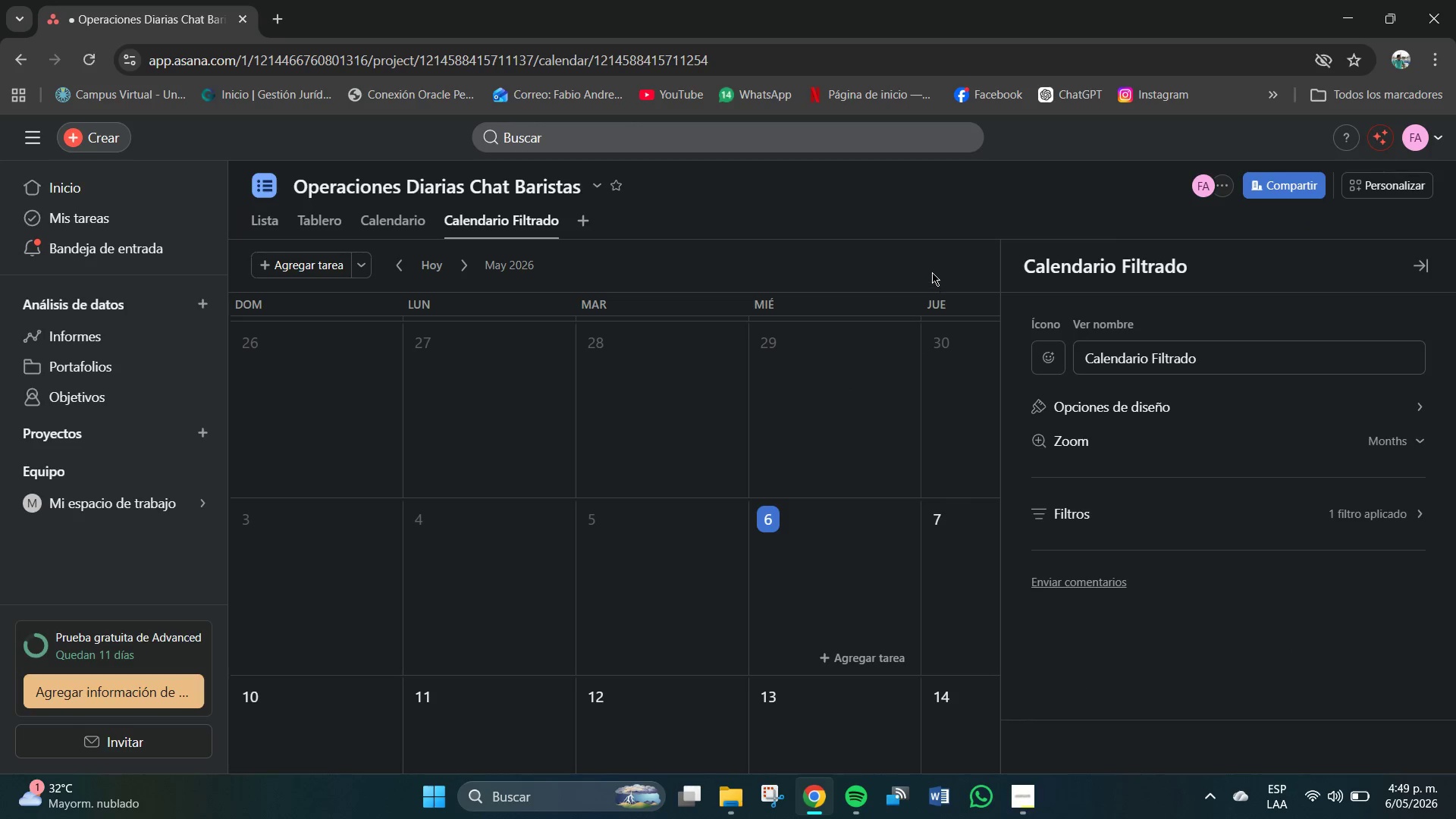 
left_click([941, 262])
 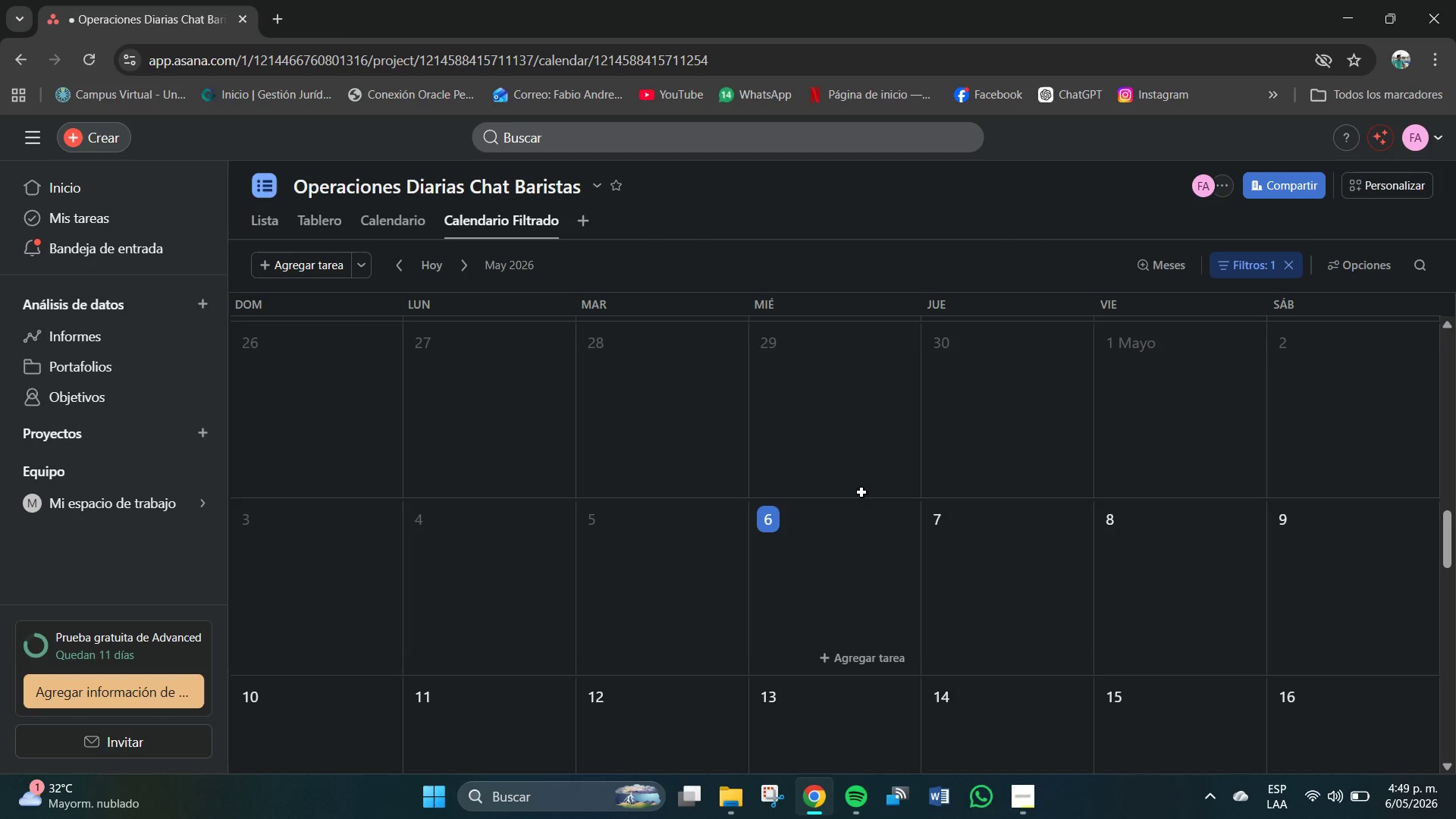 
scroll: coordinate [852, 494], scroll_direction: up, amount: 4.0
 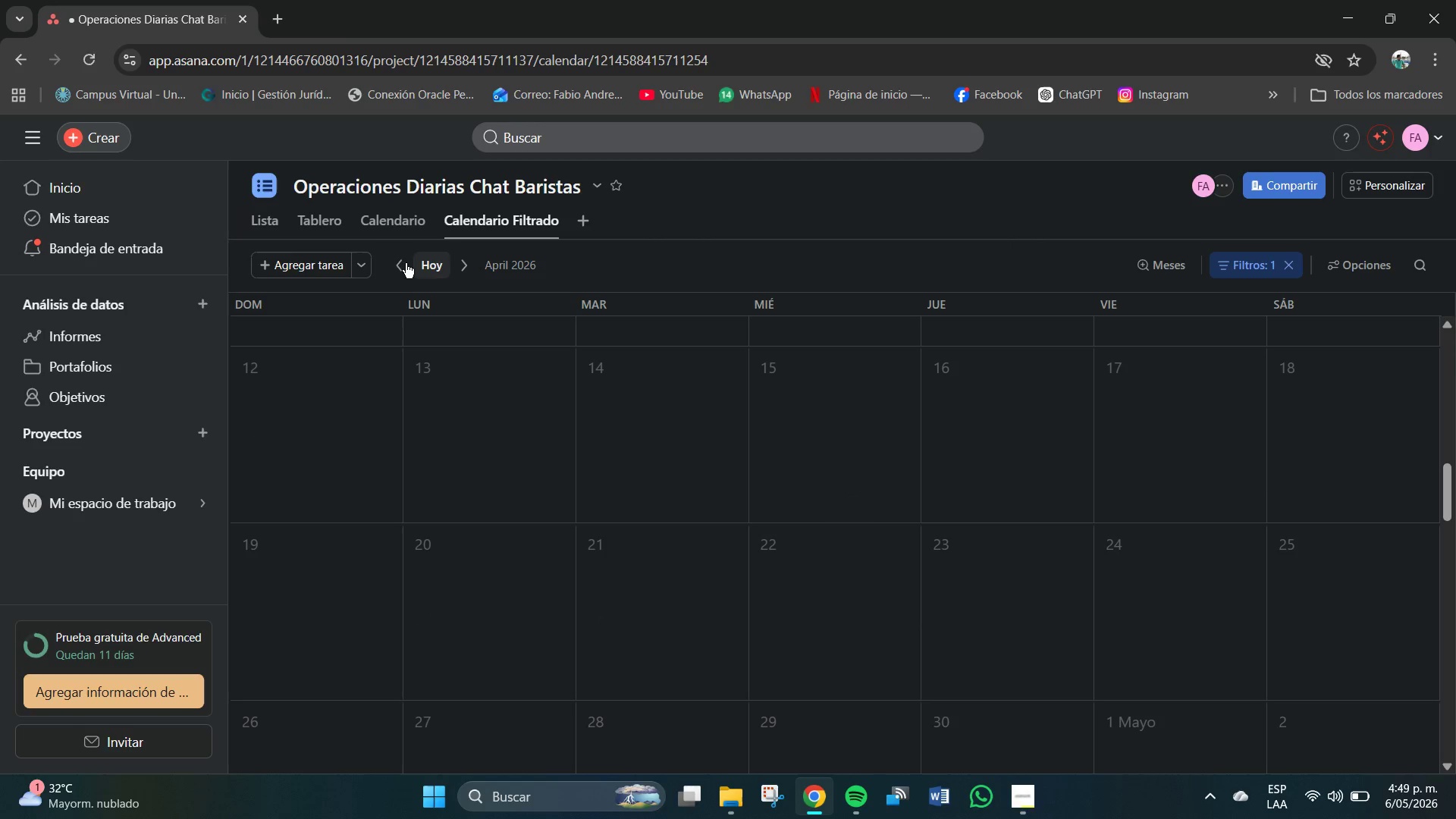 
double_click([400, 264])
 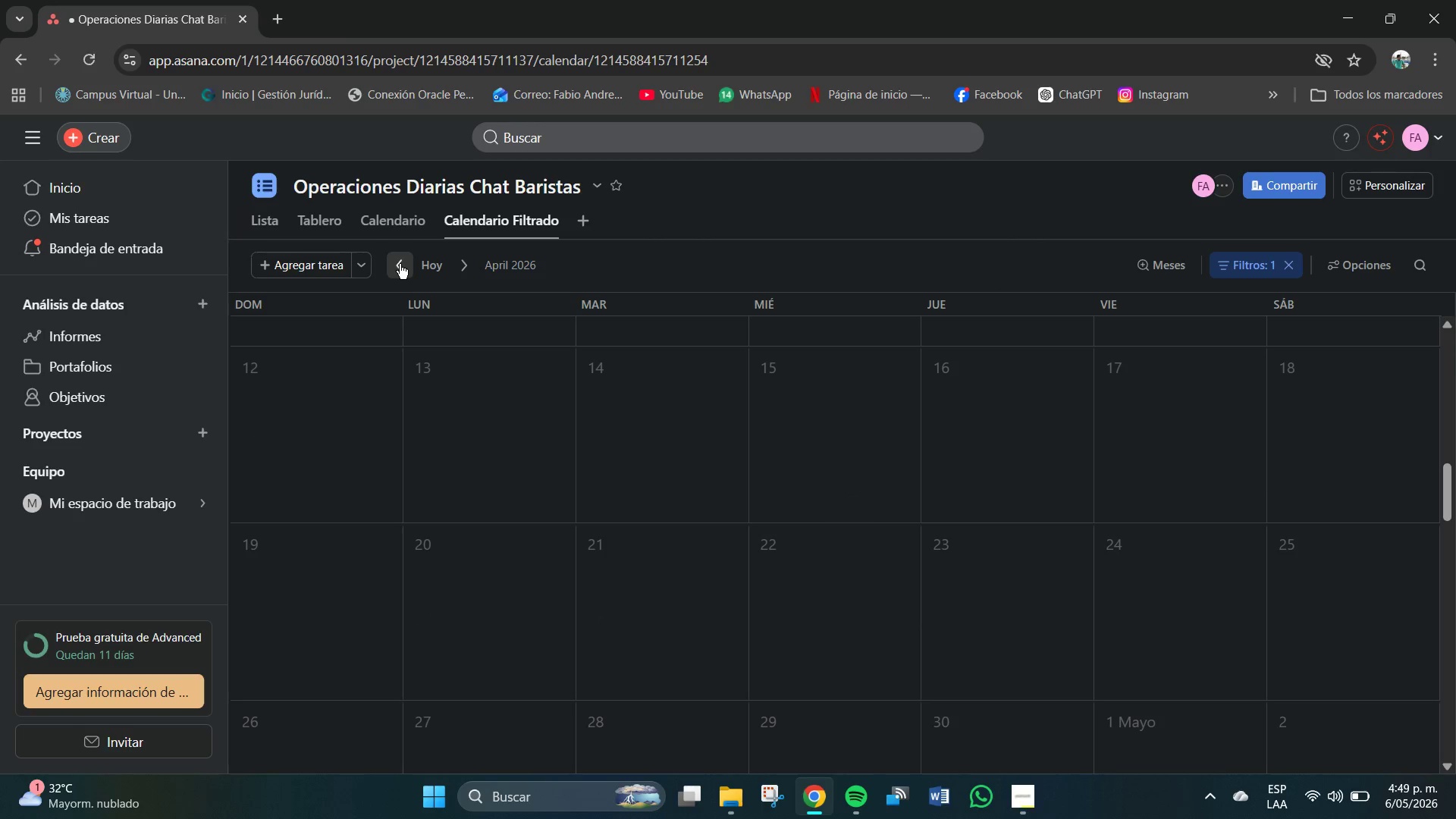 
triple_click([400, 264])
 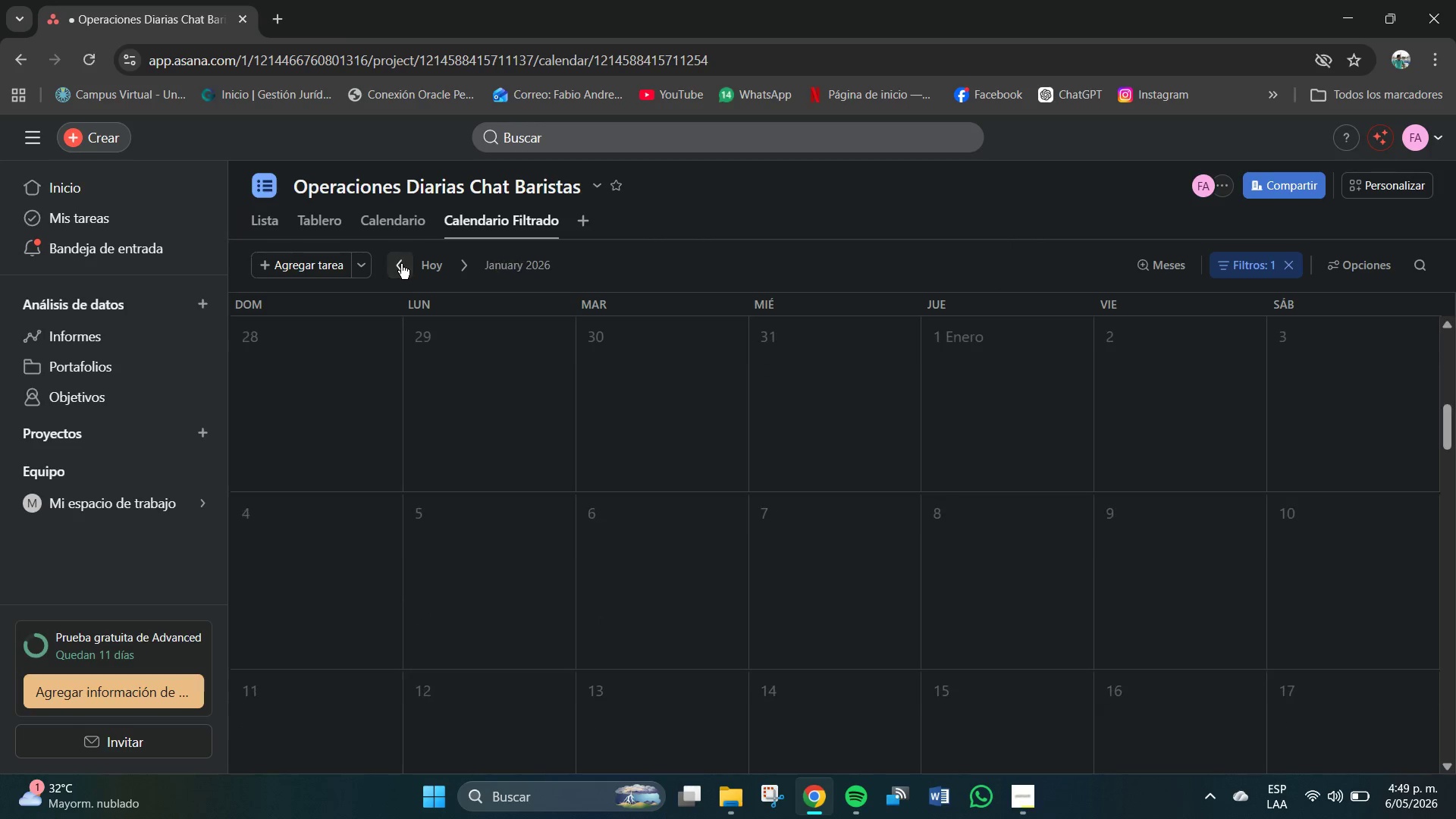 
triple_click([401, 264])
 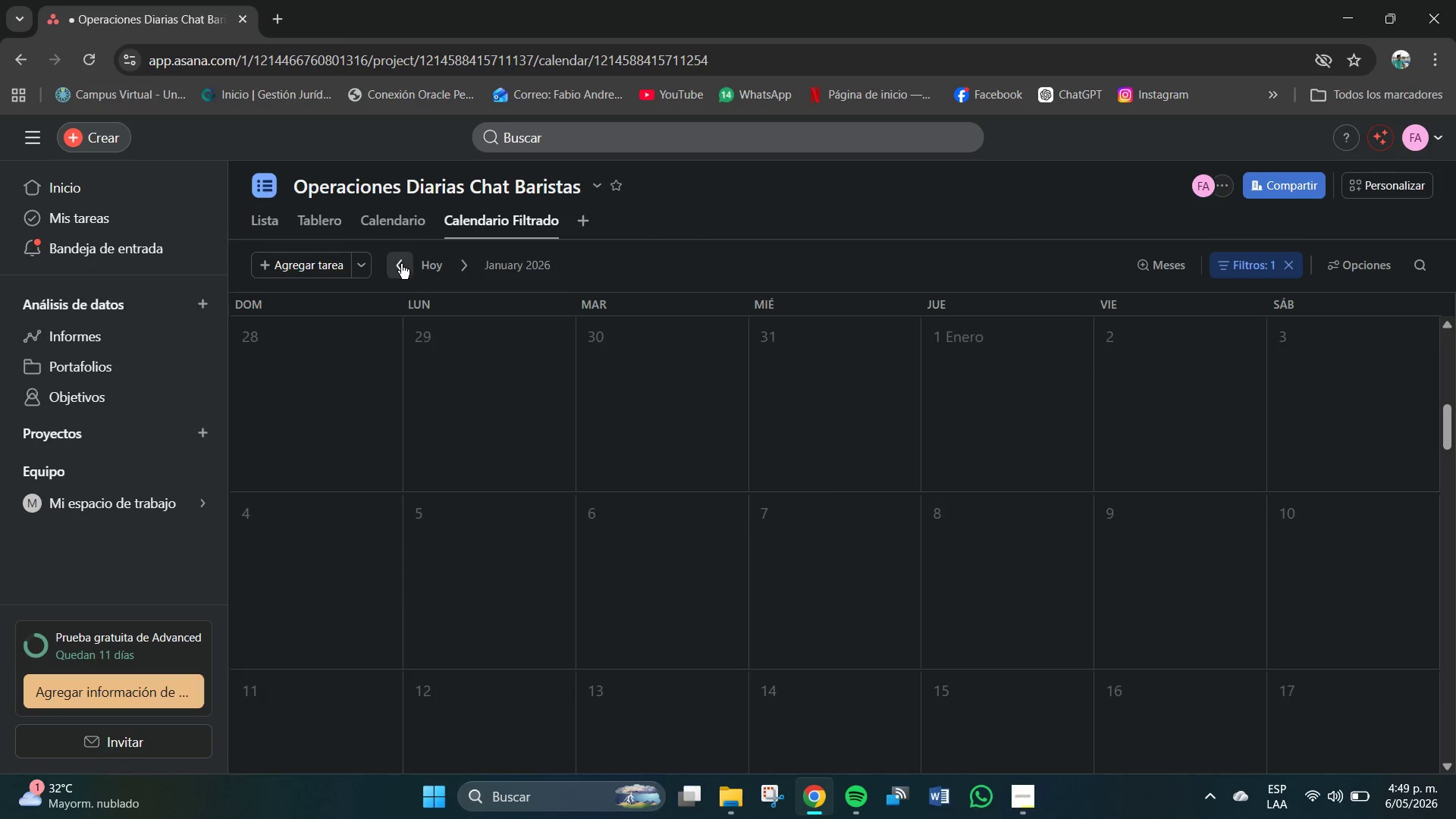 
triple_click([401, 264])
 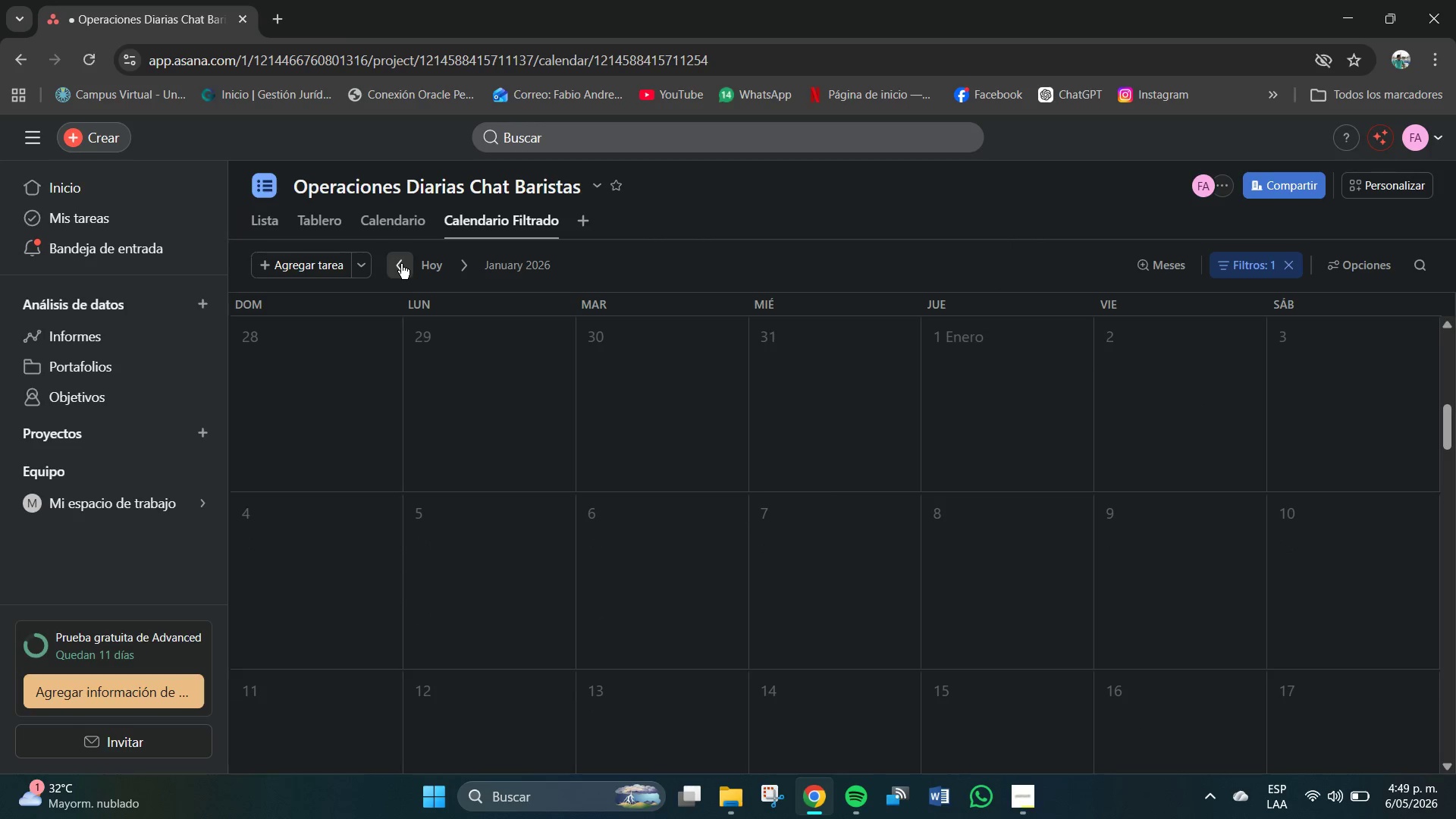 
triple_click([401, 264])
 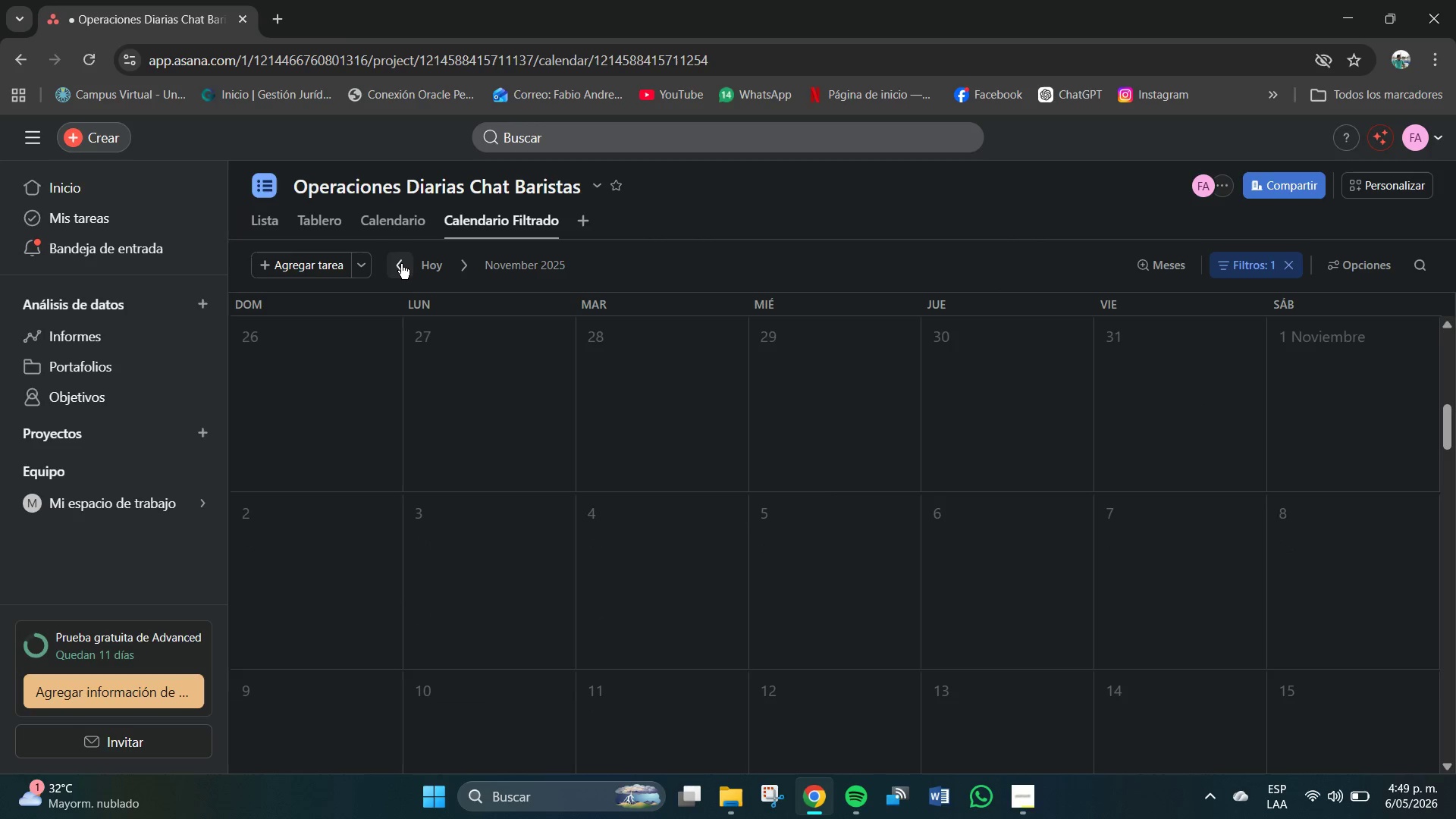 
triple_click([401, 264])
 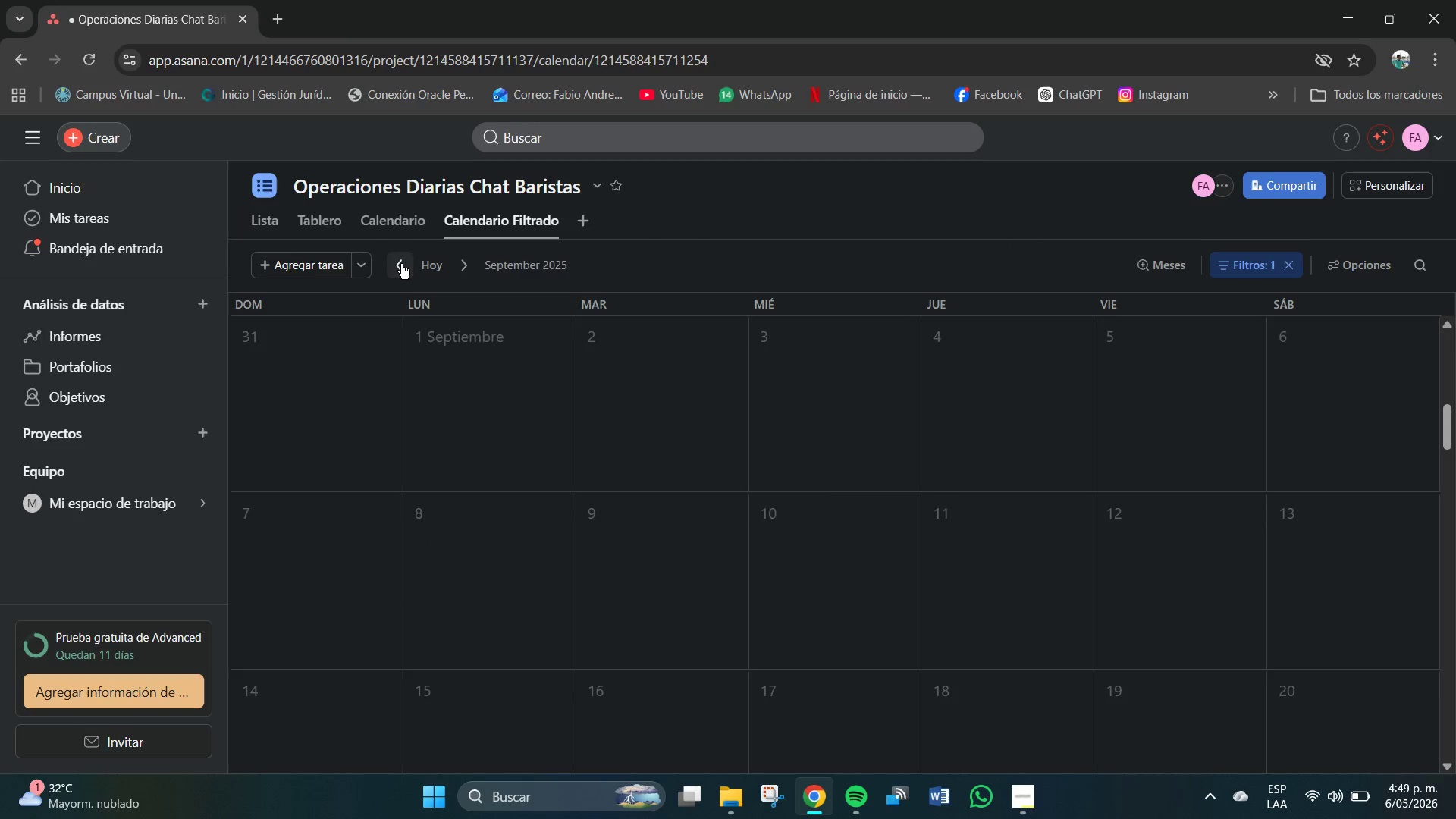 
triple_click([401, 264])
 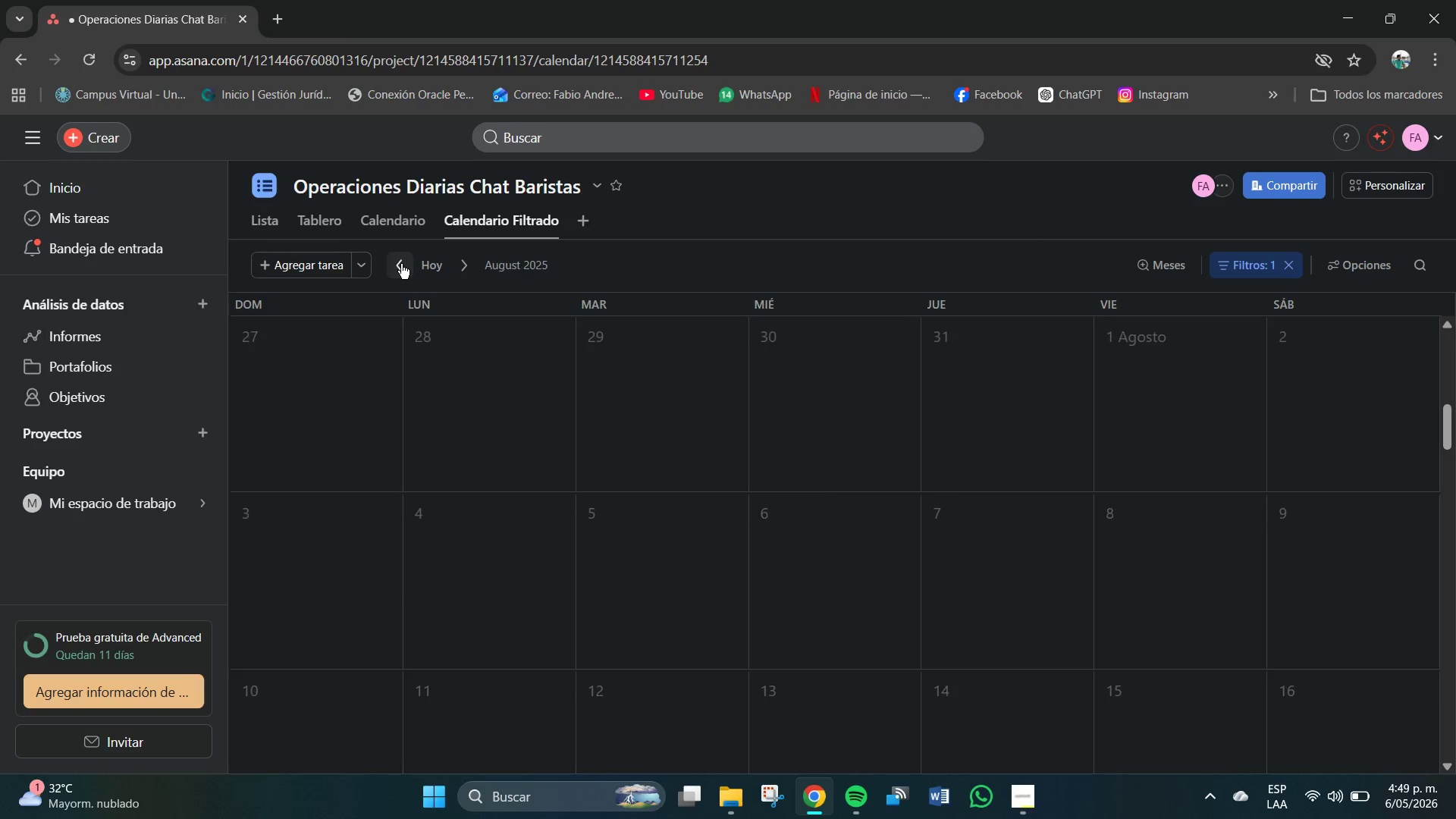 
triple_click([401, 264])
 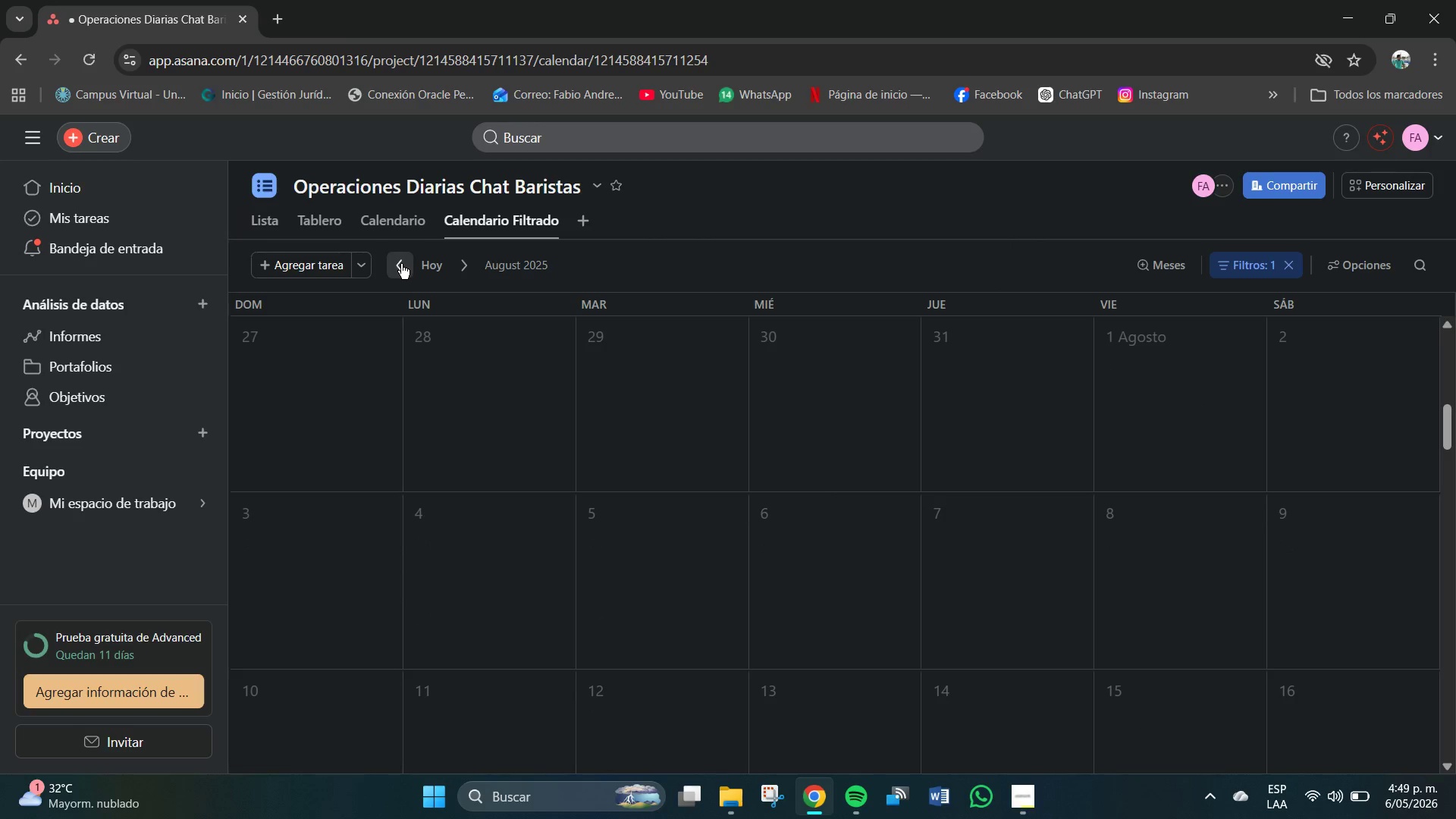 
triple_click([401, 264])
 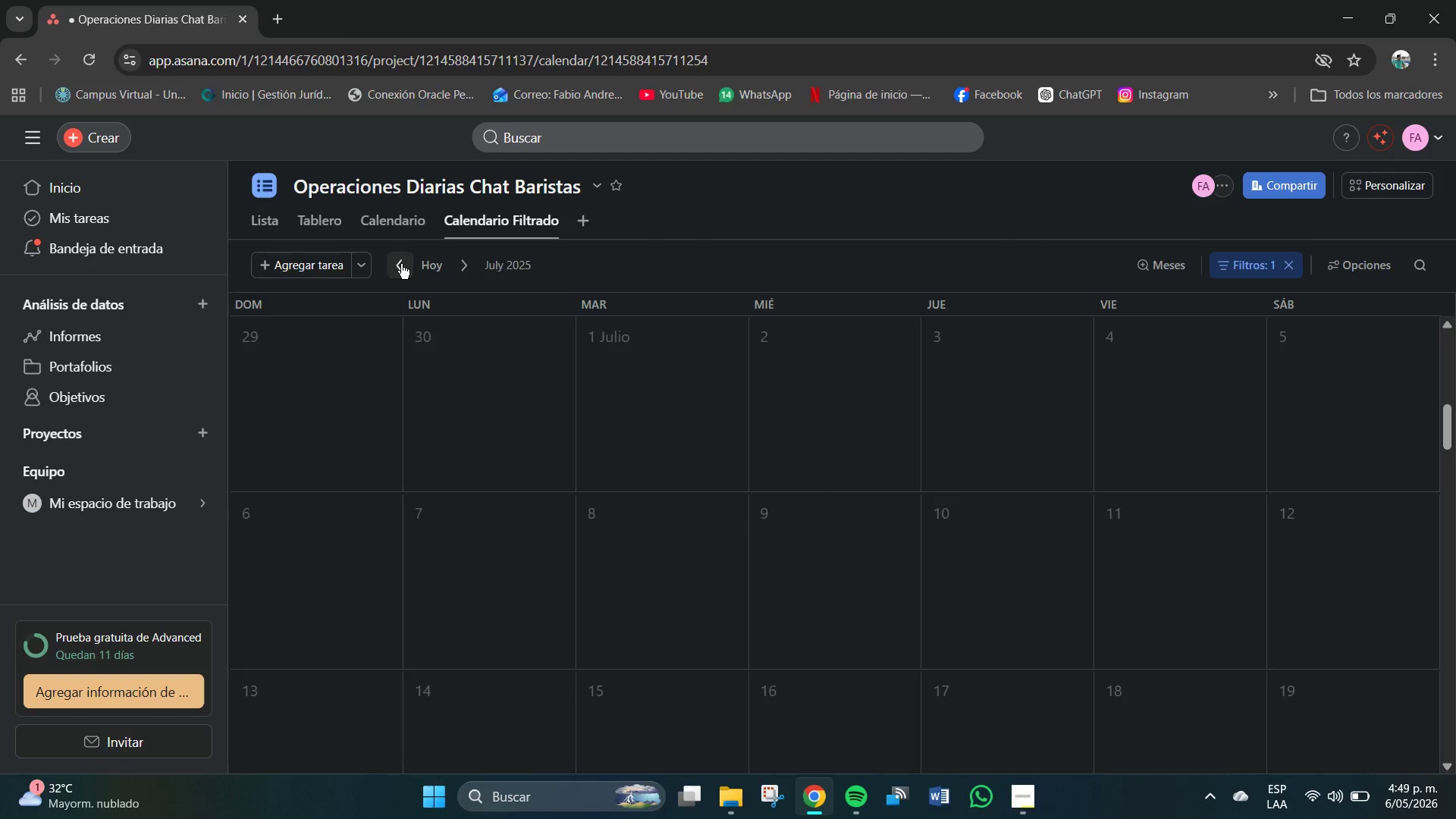 
triple_click([401, 264])
 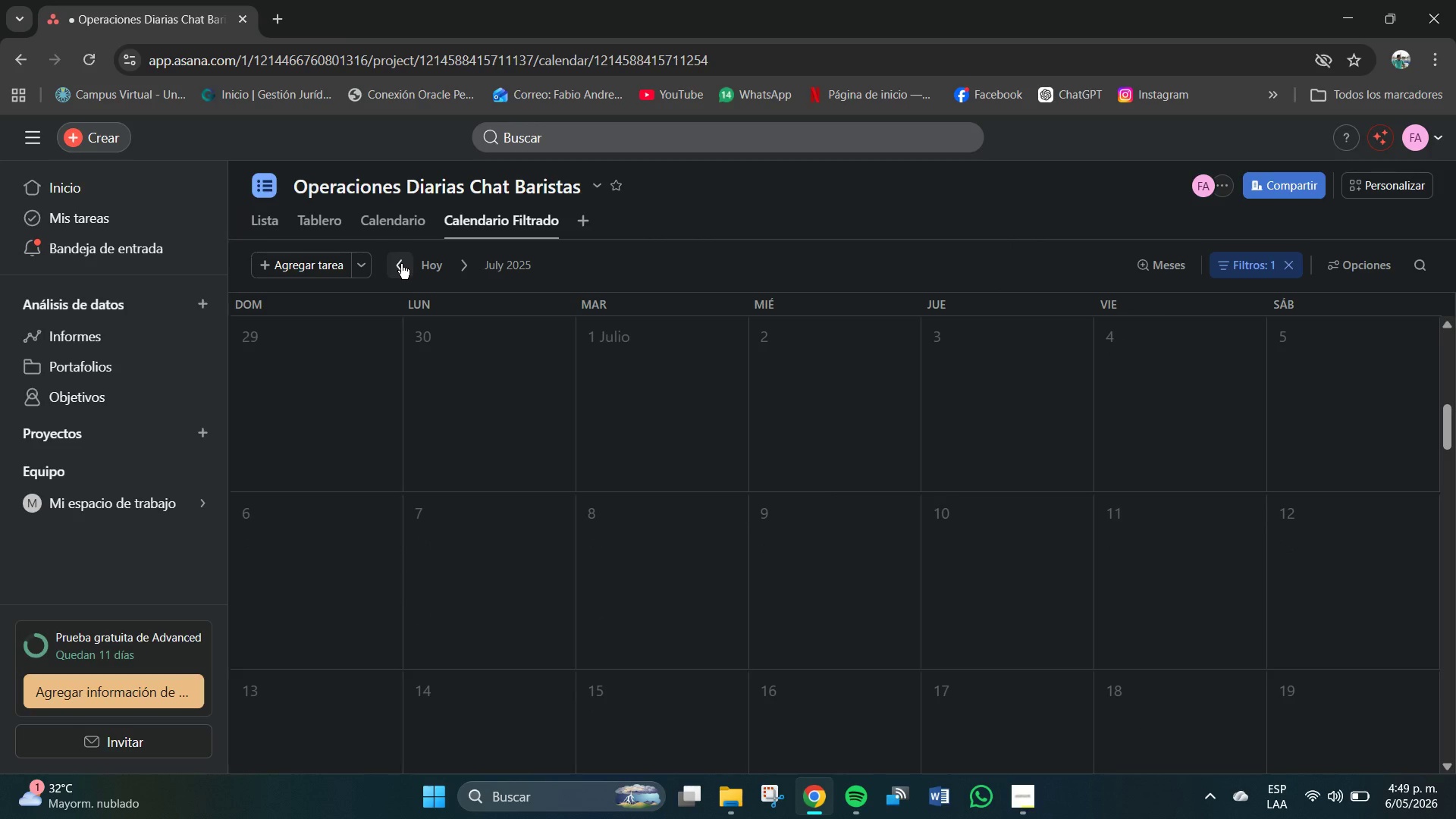 
triple_click([401, 264])
 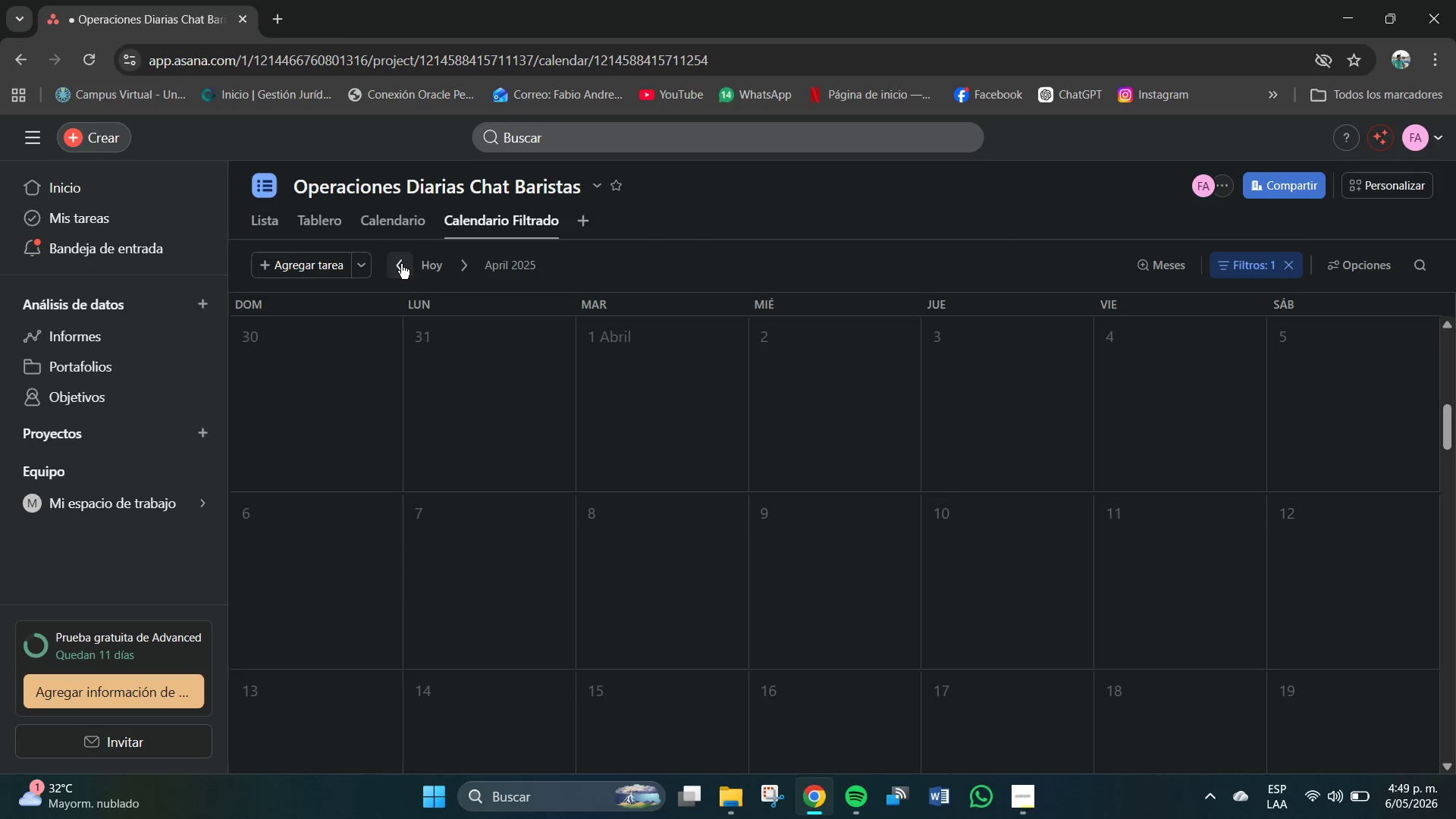 
triple_click([401, 264])
 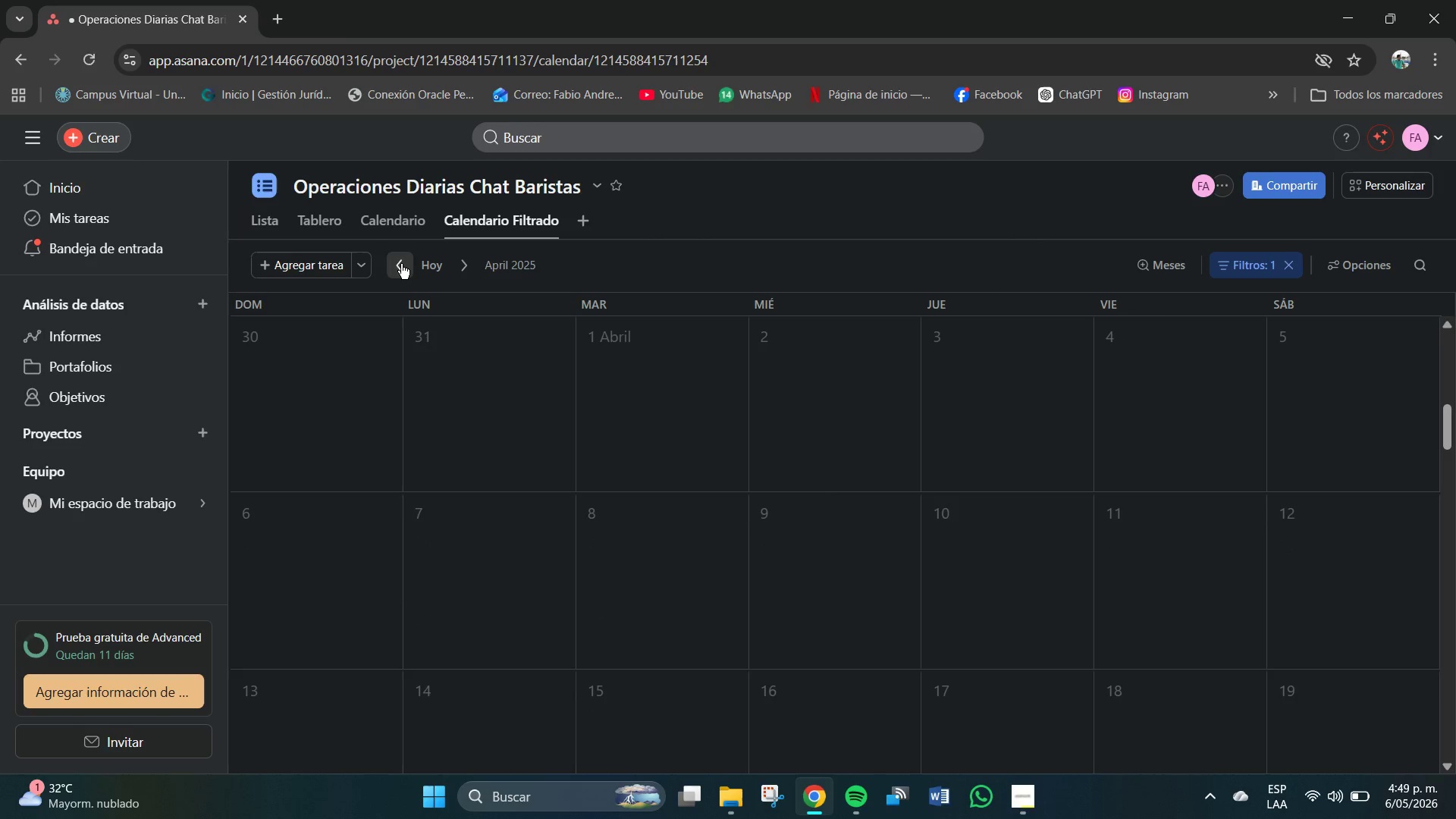 
triple_click([401, 264])
 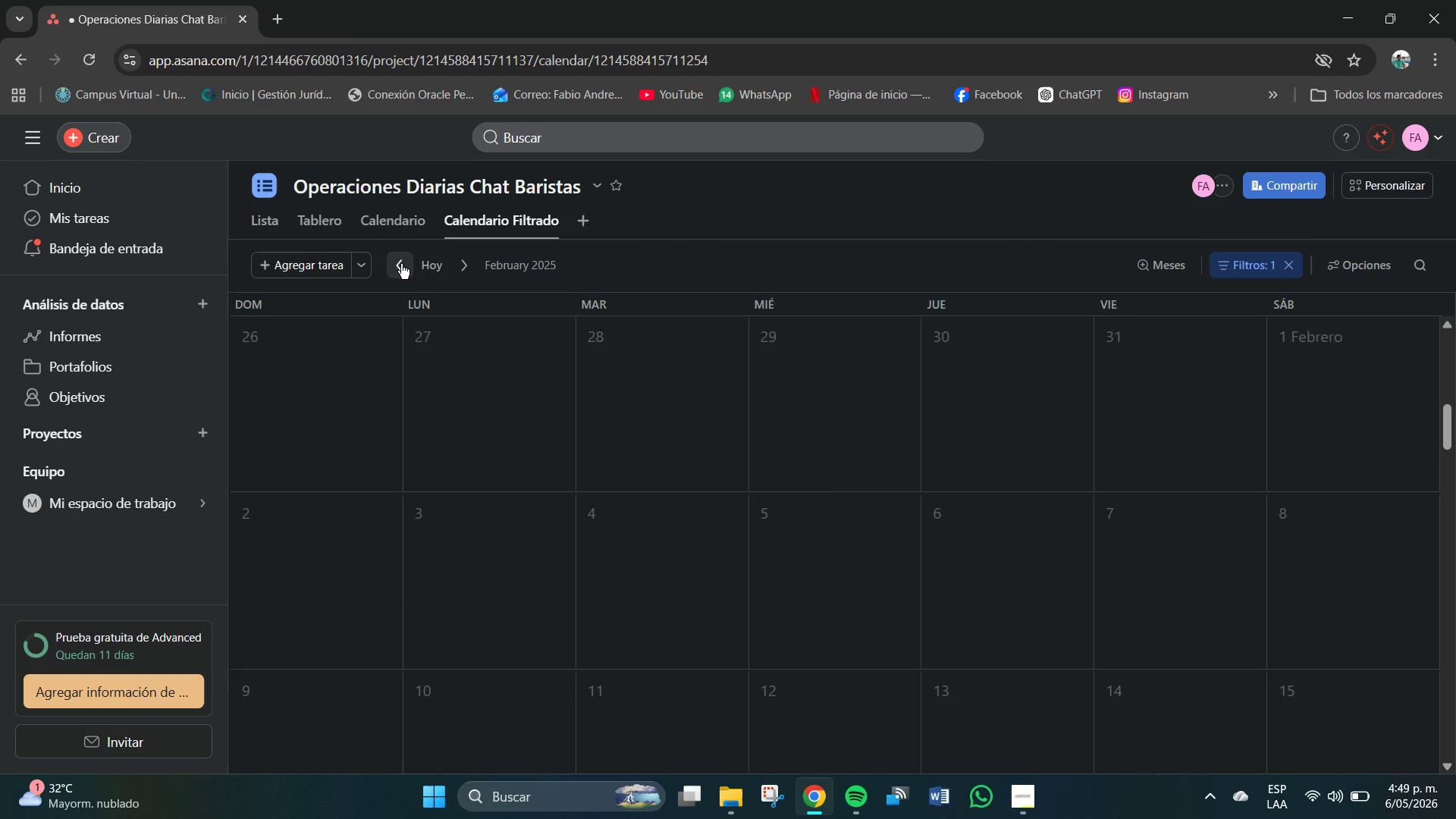 
triple_click([401, 264])
 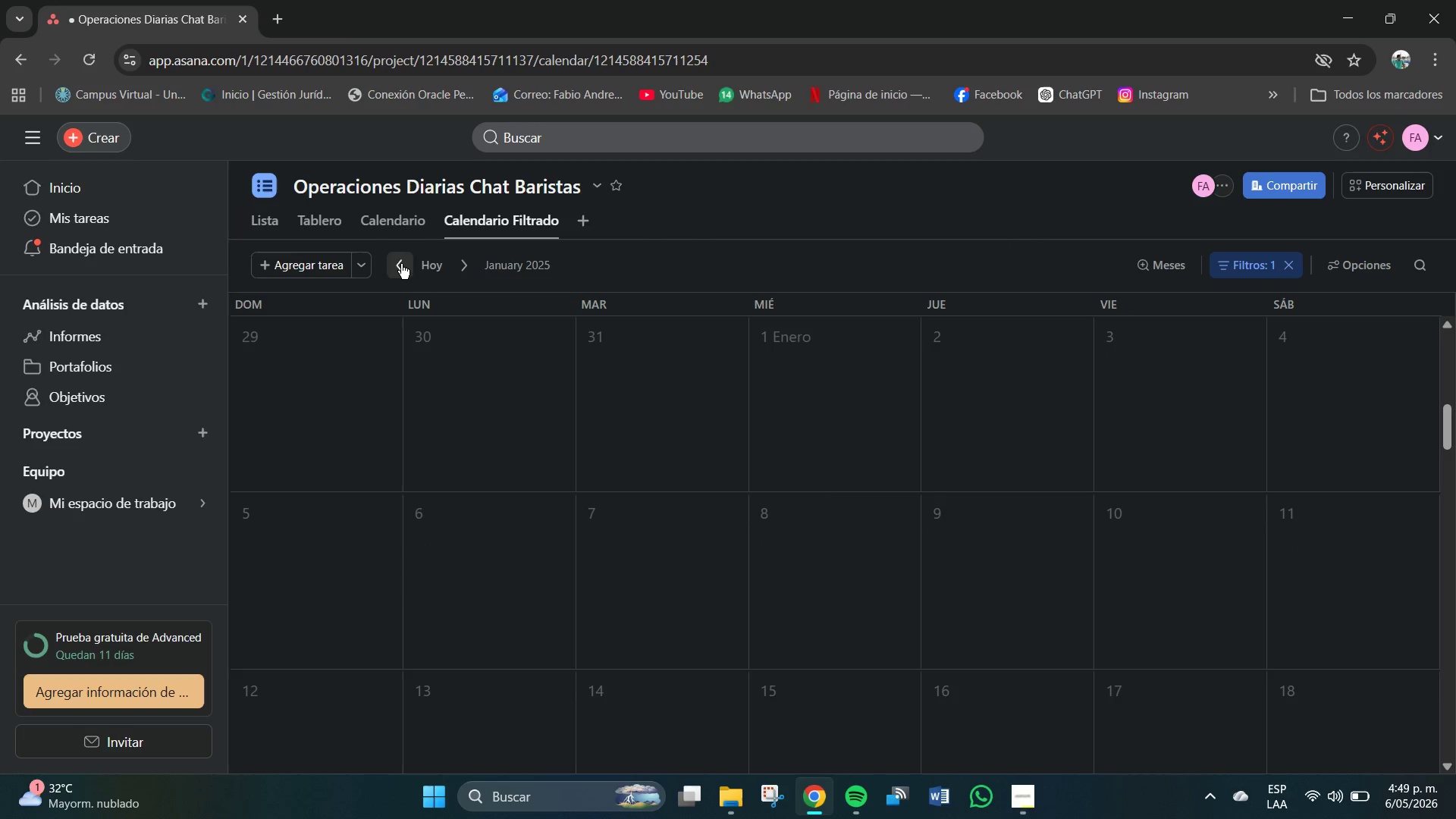 
triple_click([401, 264])
 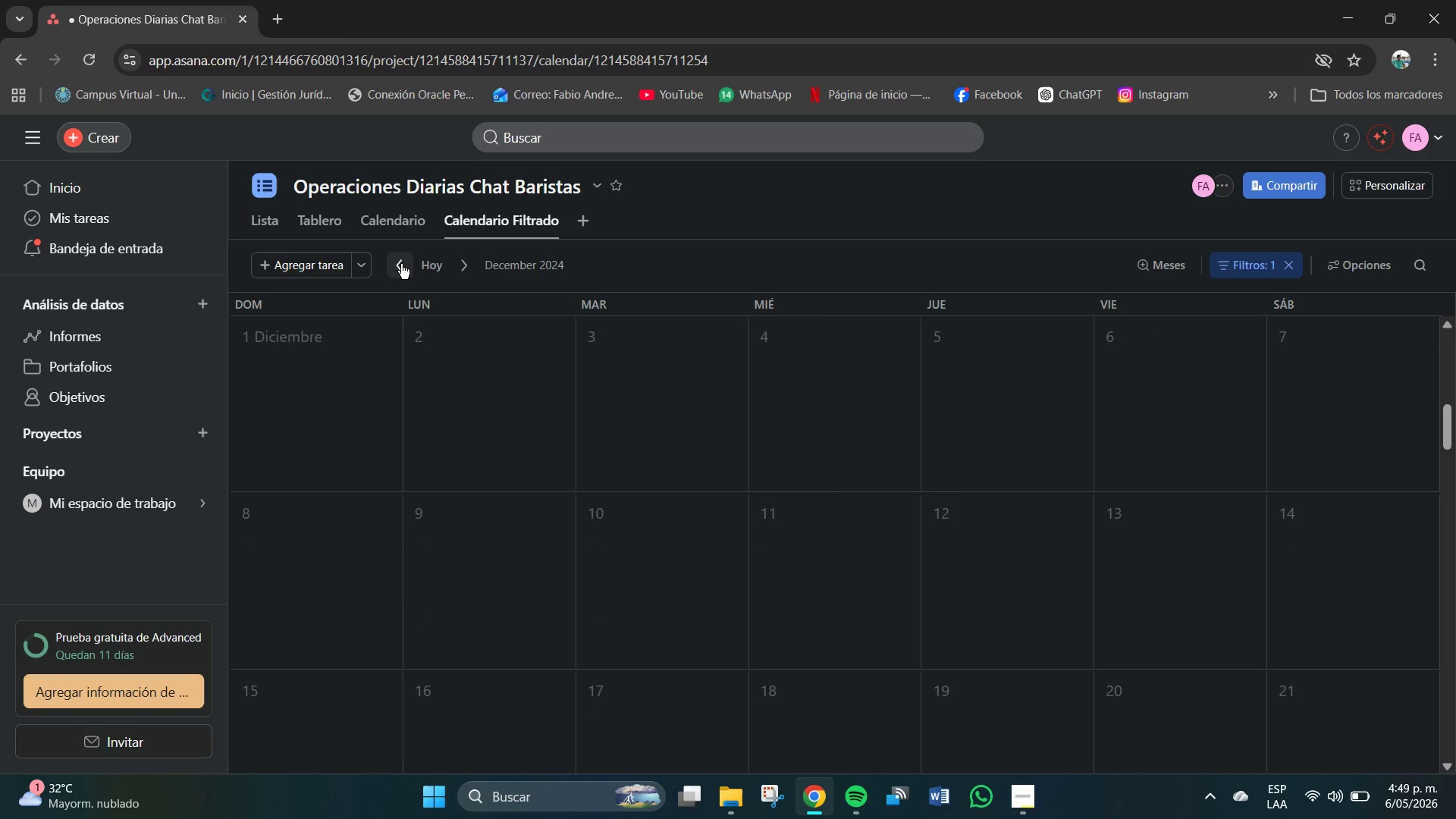 
triple_click([401, 264])
 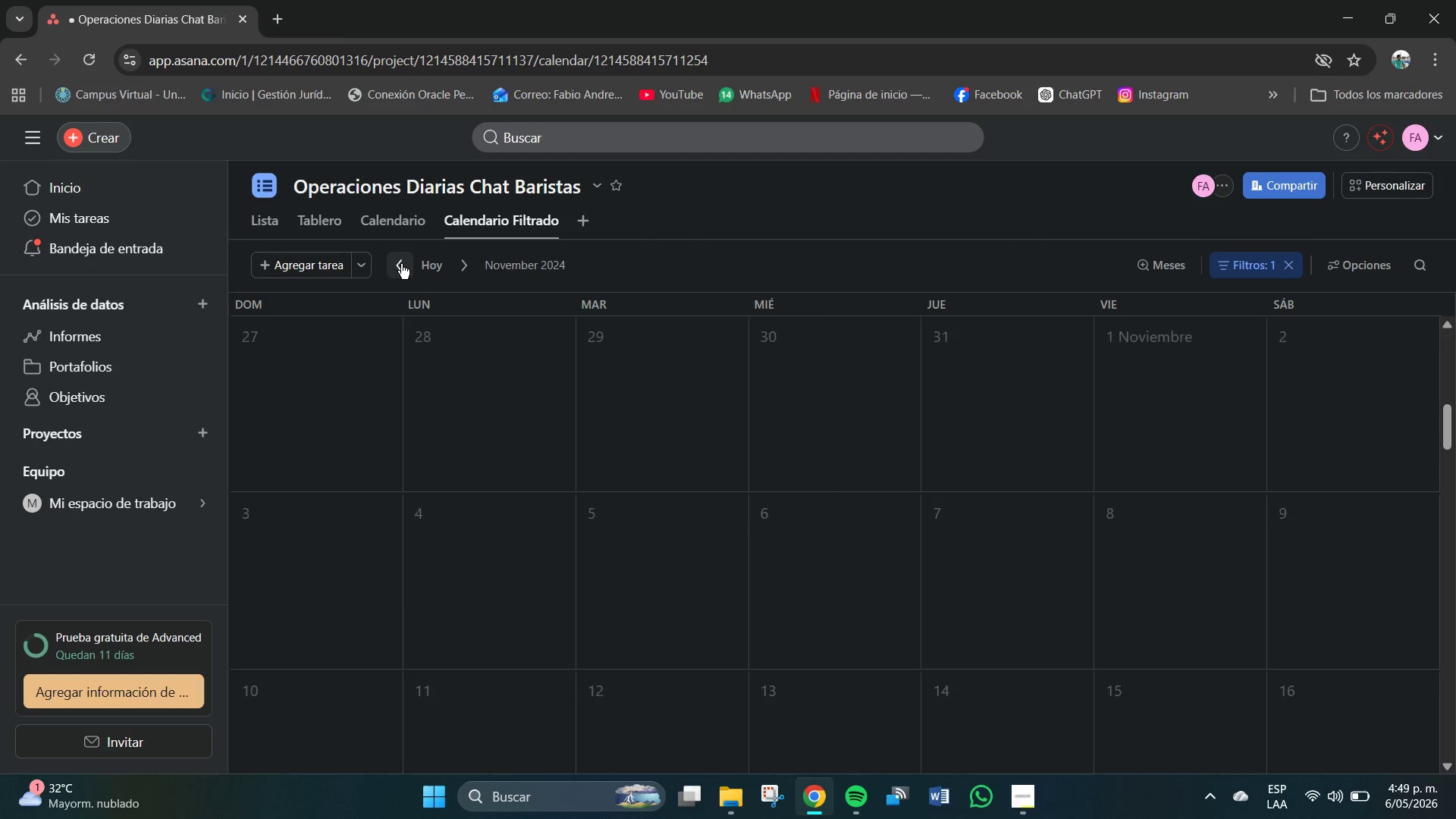 
triple_click([401, 264])
 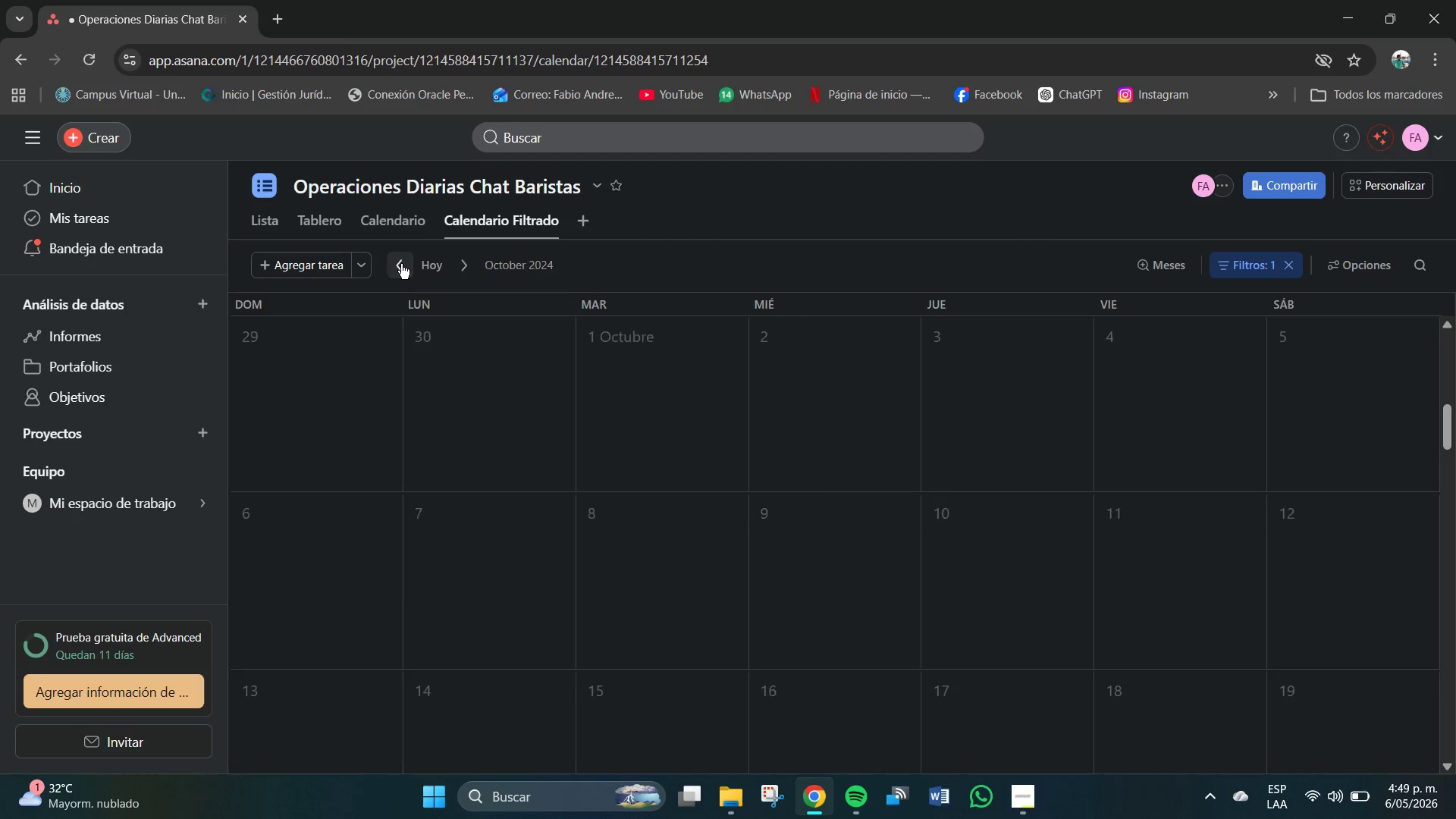 
triple_click([401, 264])
 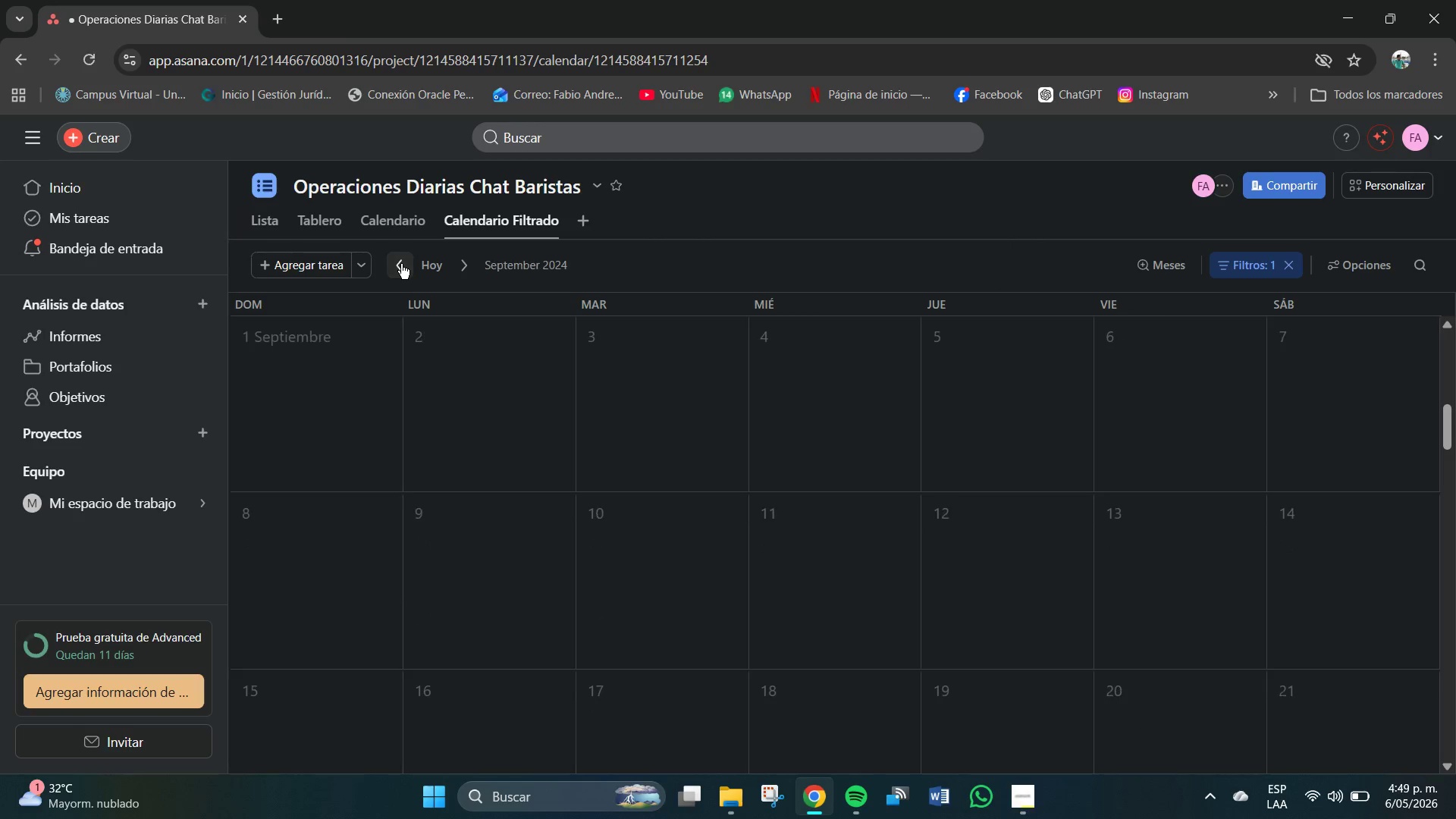 
triple_click([401, 264])
 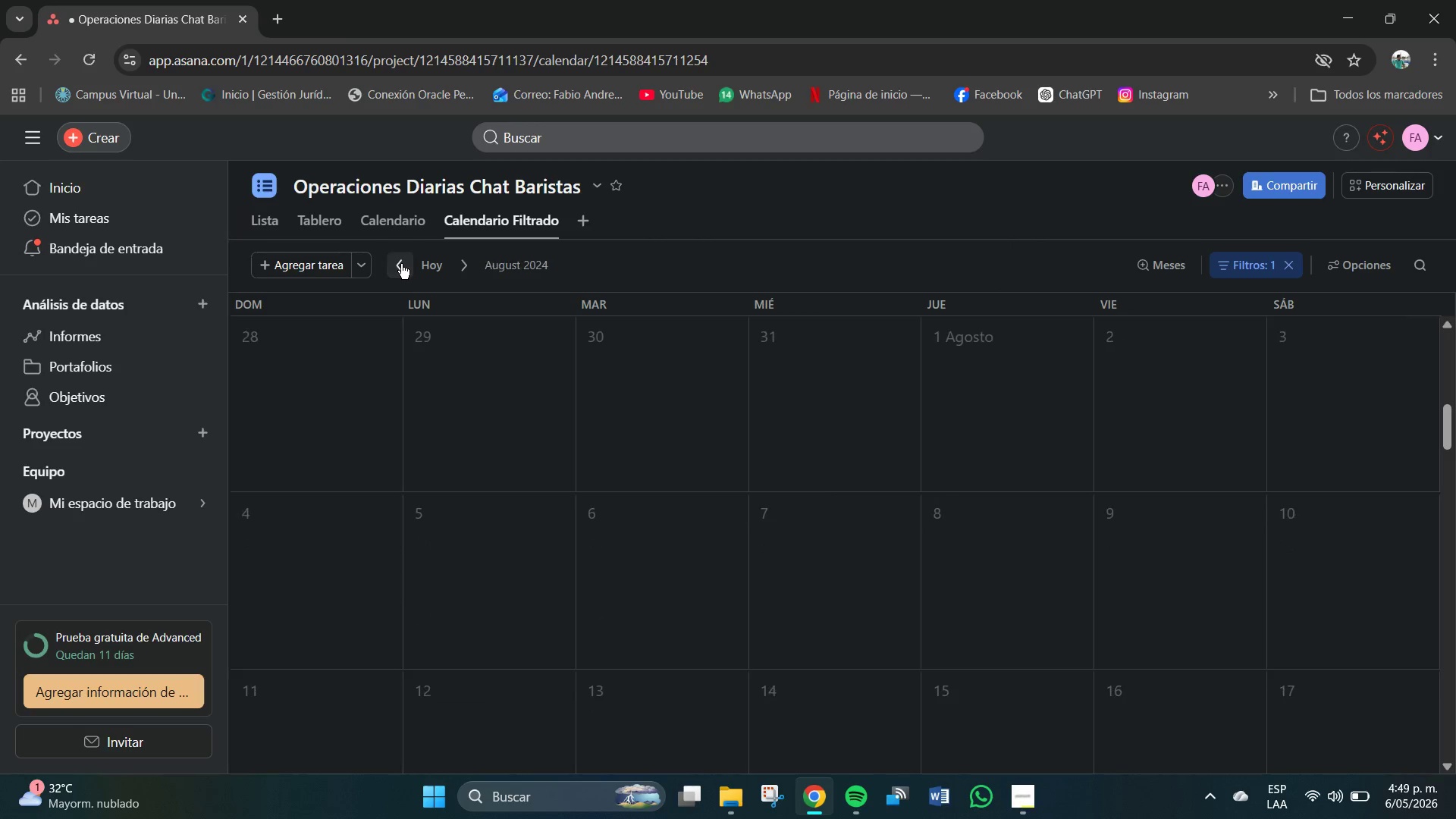 
triple_click([401, 264])
 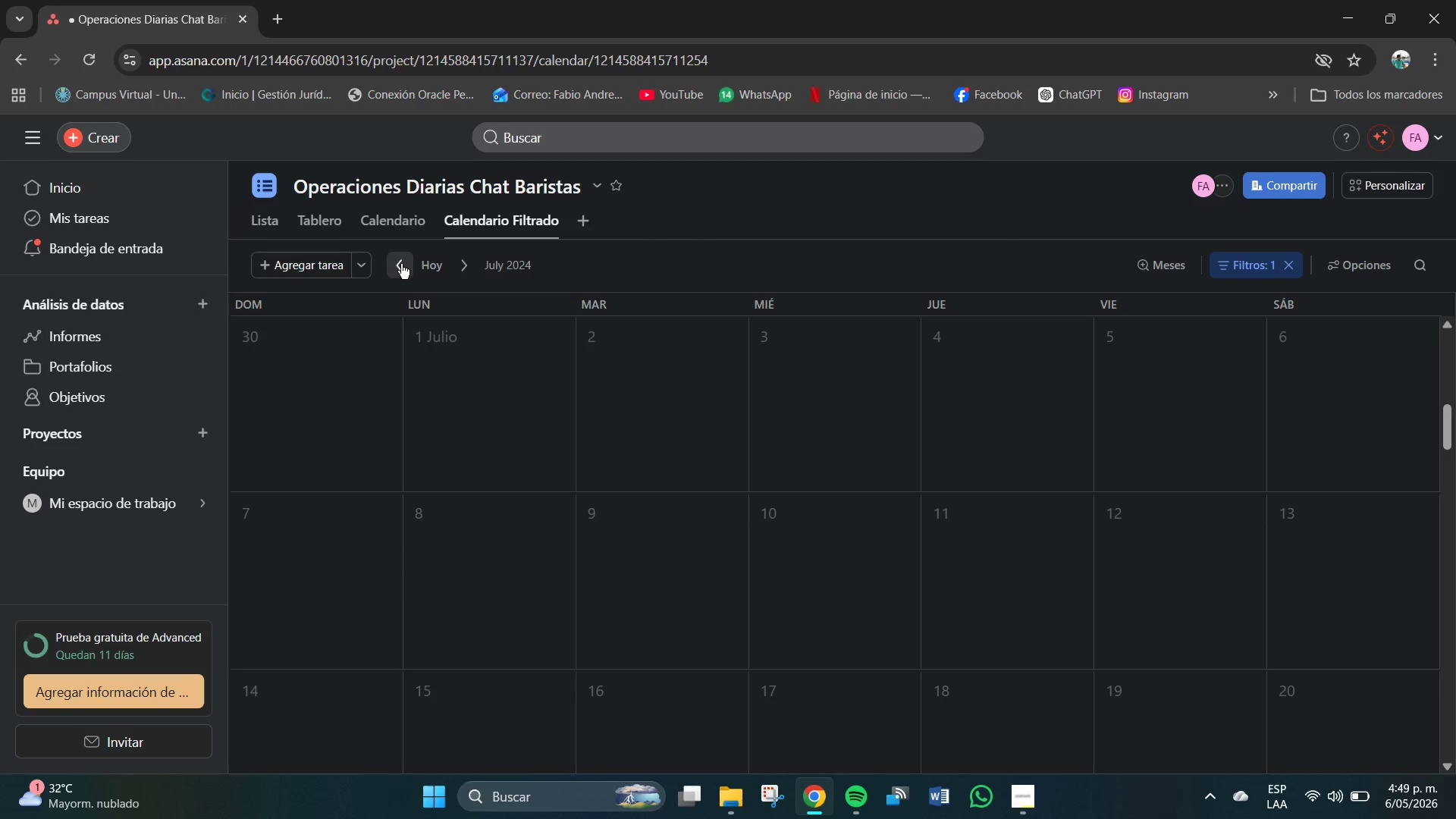 
triple_click([401, 264])
 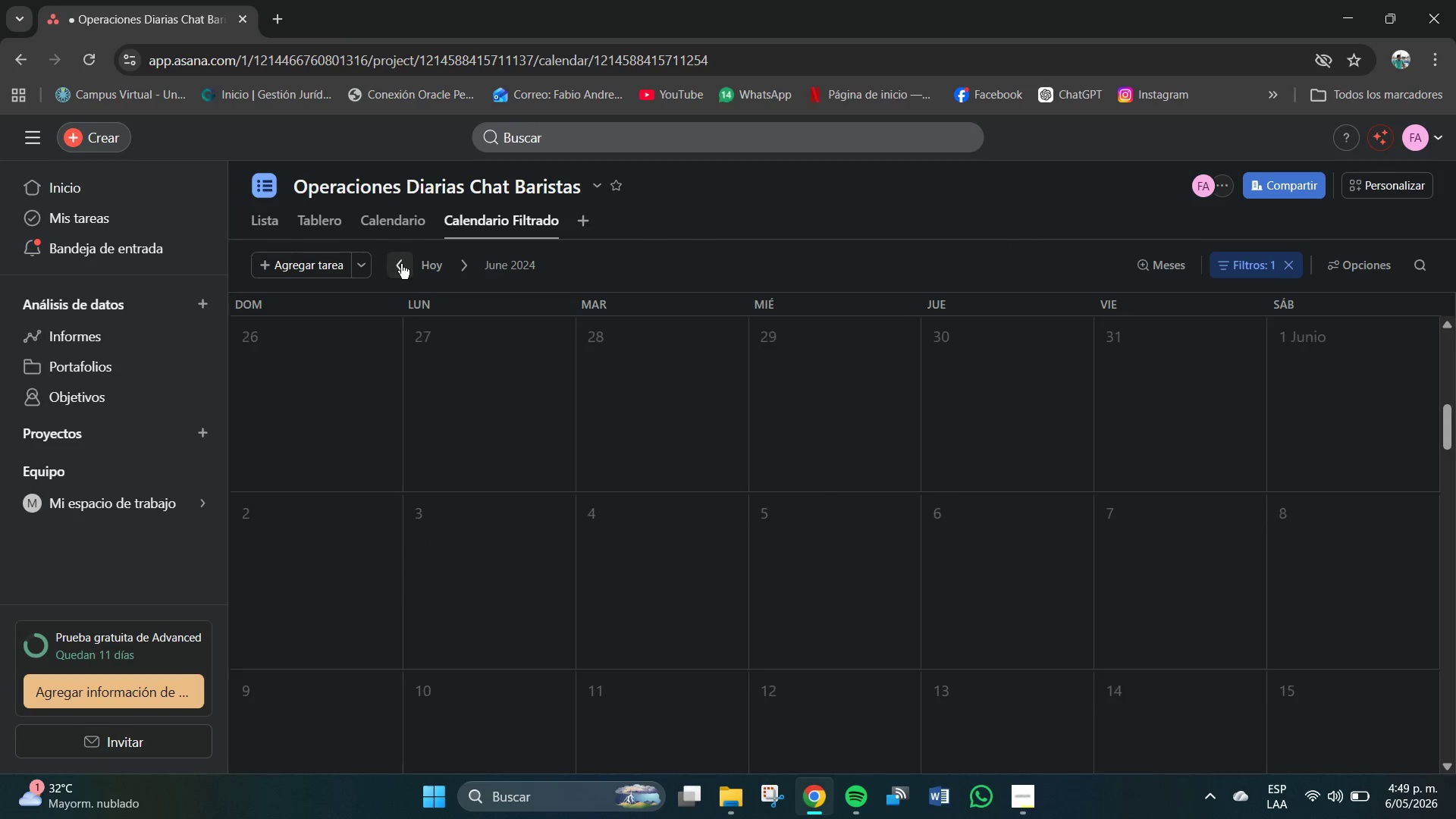 
triple_click([401, 264])
 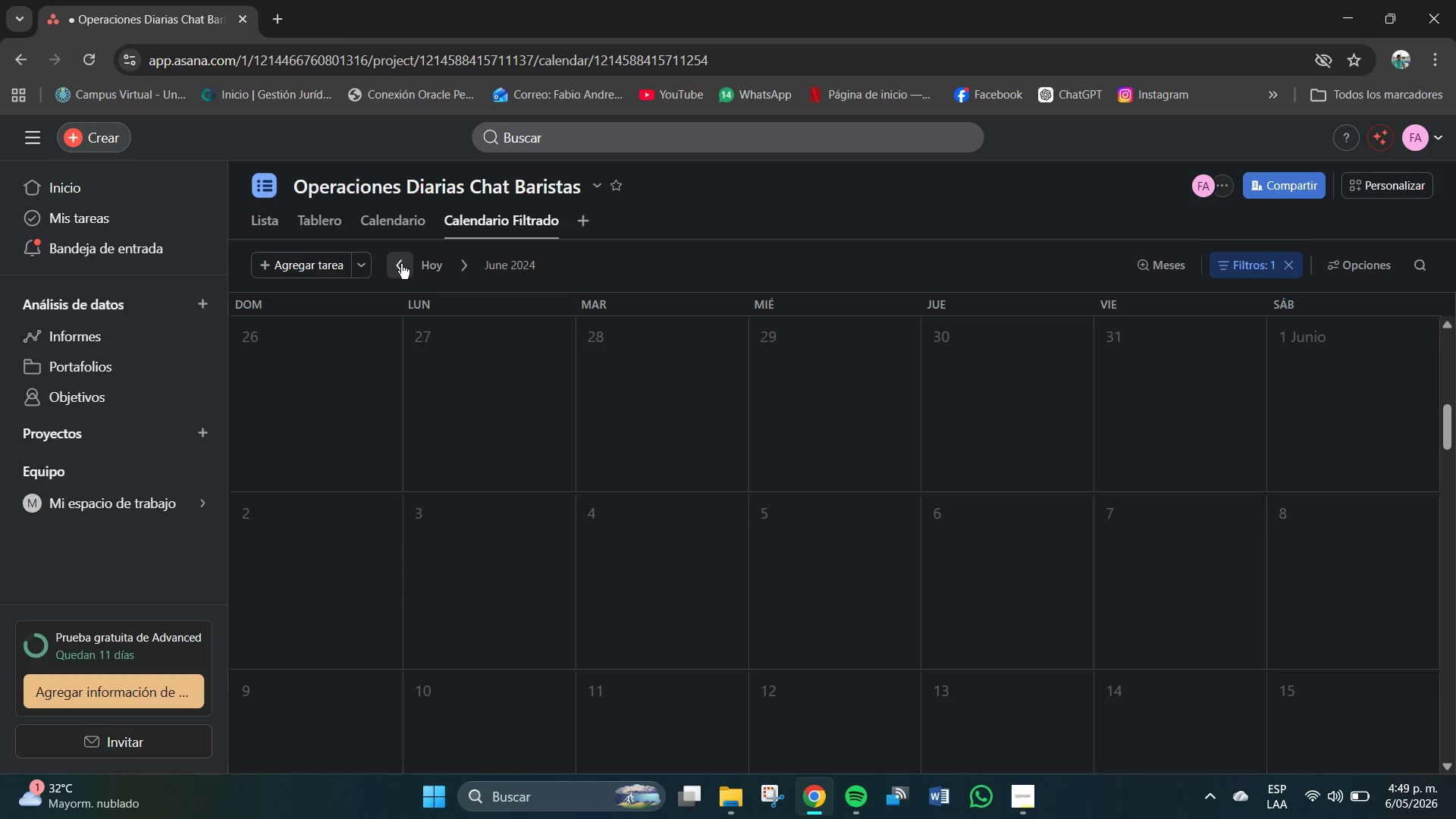 
triple_click([401, 264])
 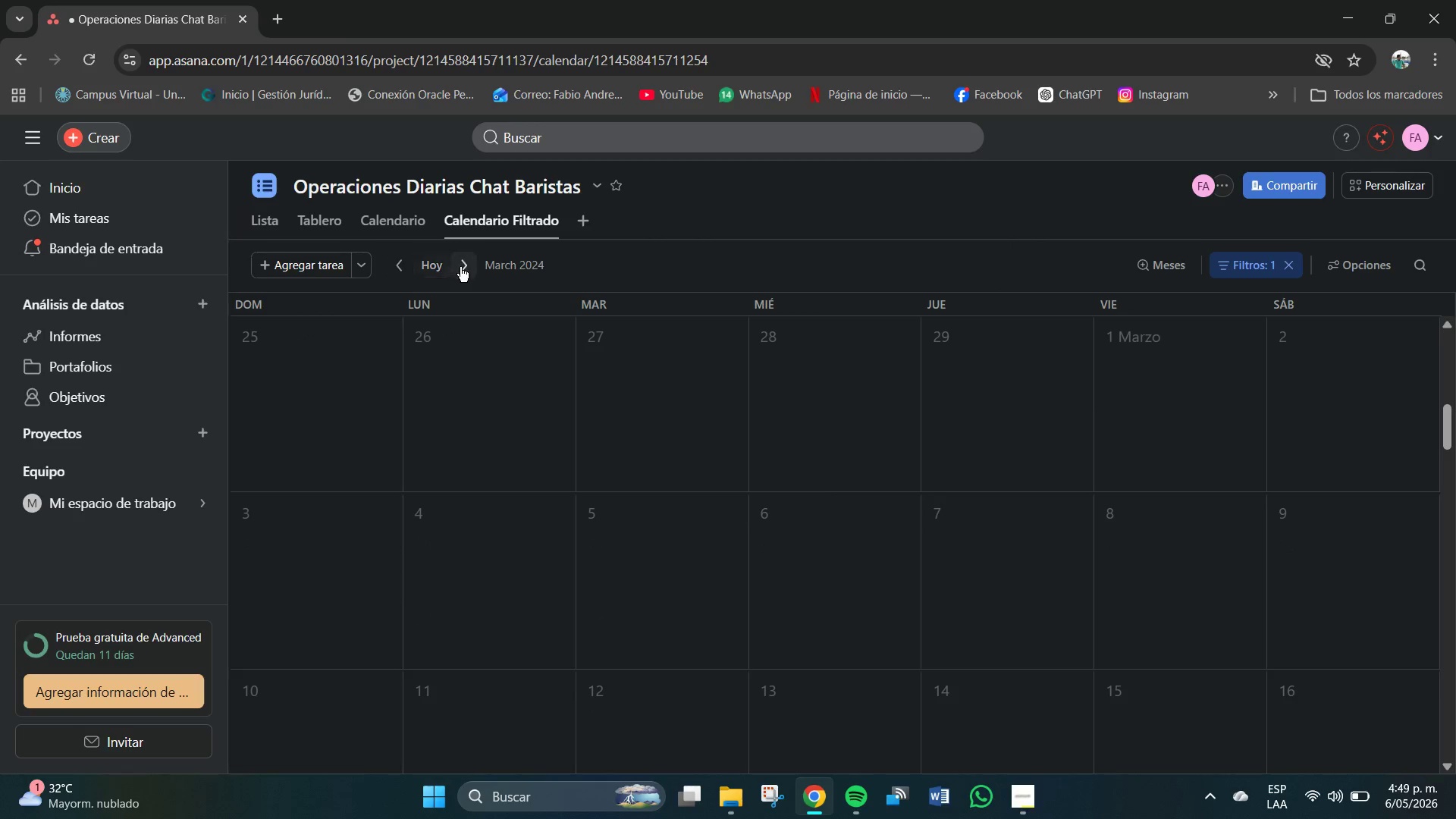 
double_click([460, 267])
 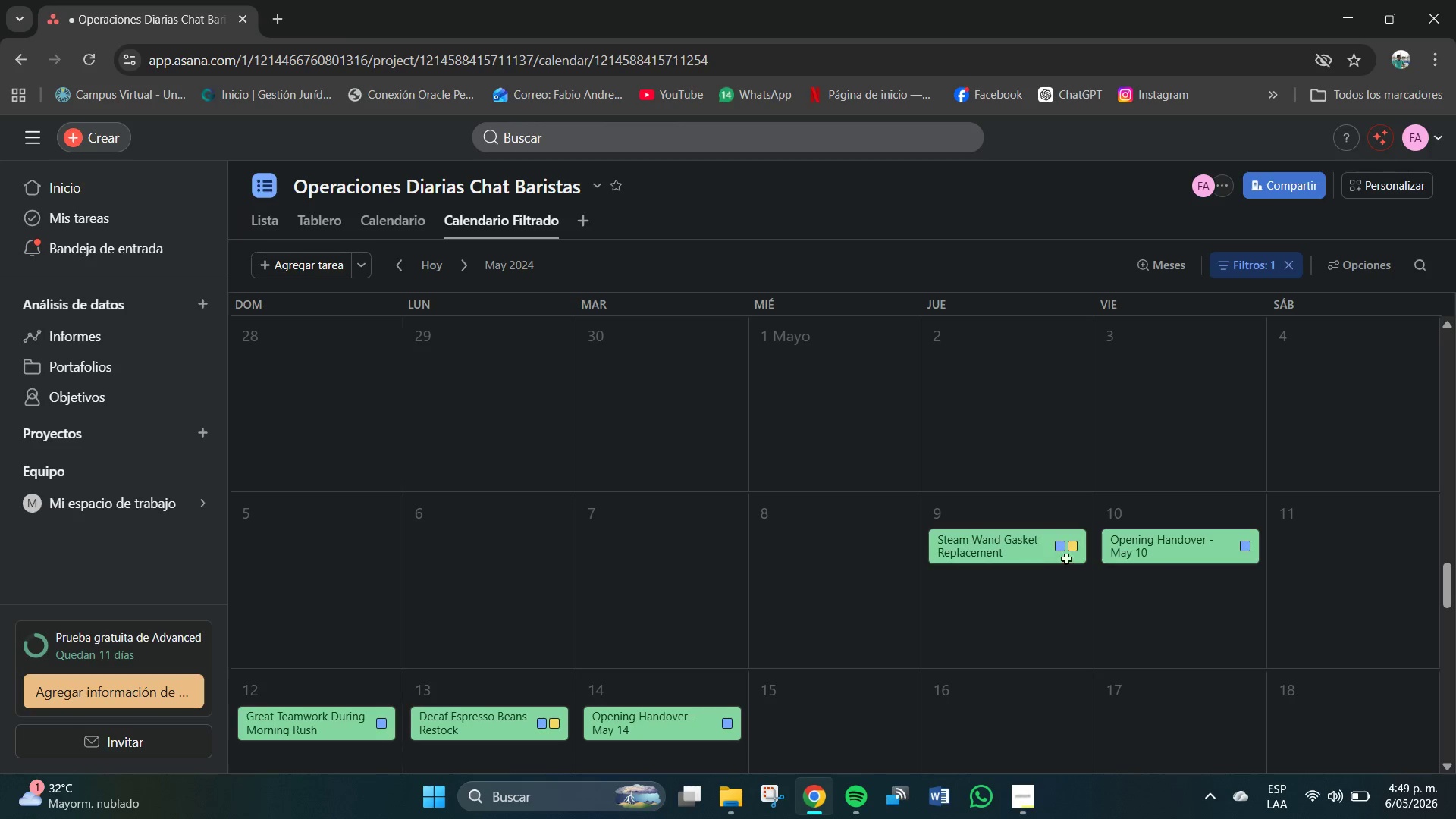 
scroll: coordinate [927, 545], scroll_direction: down, amount: 1.0
 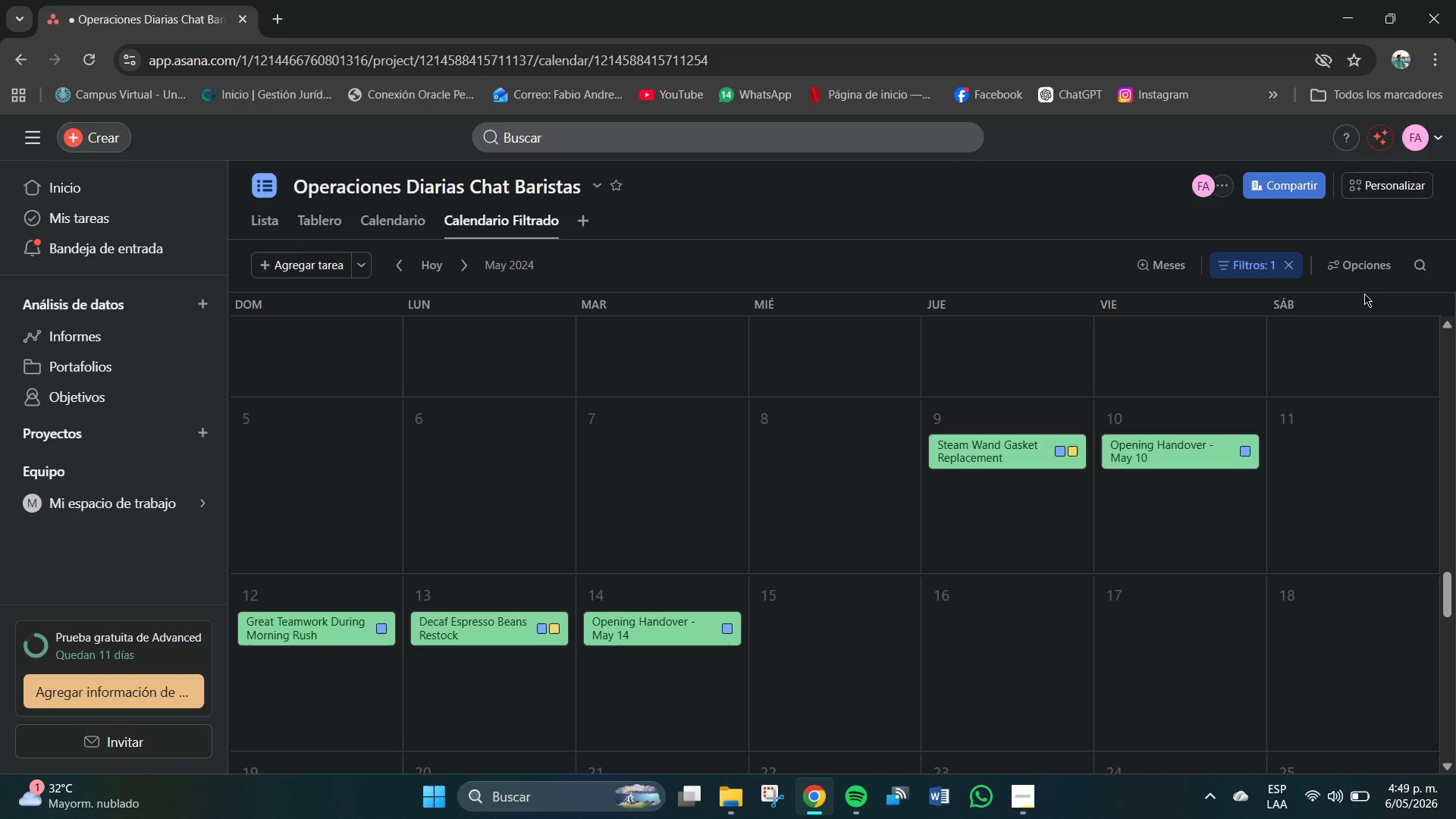 
left_click([1244, 266])
 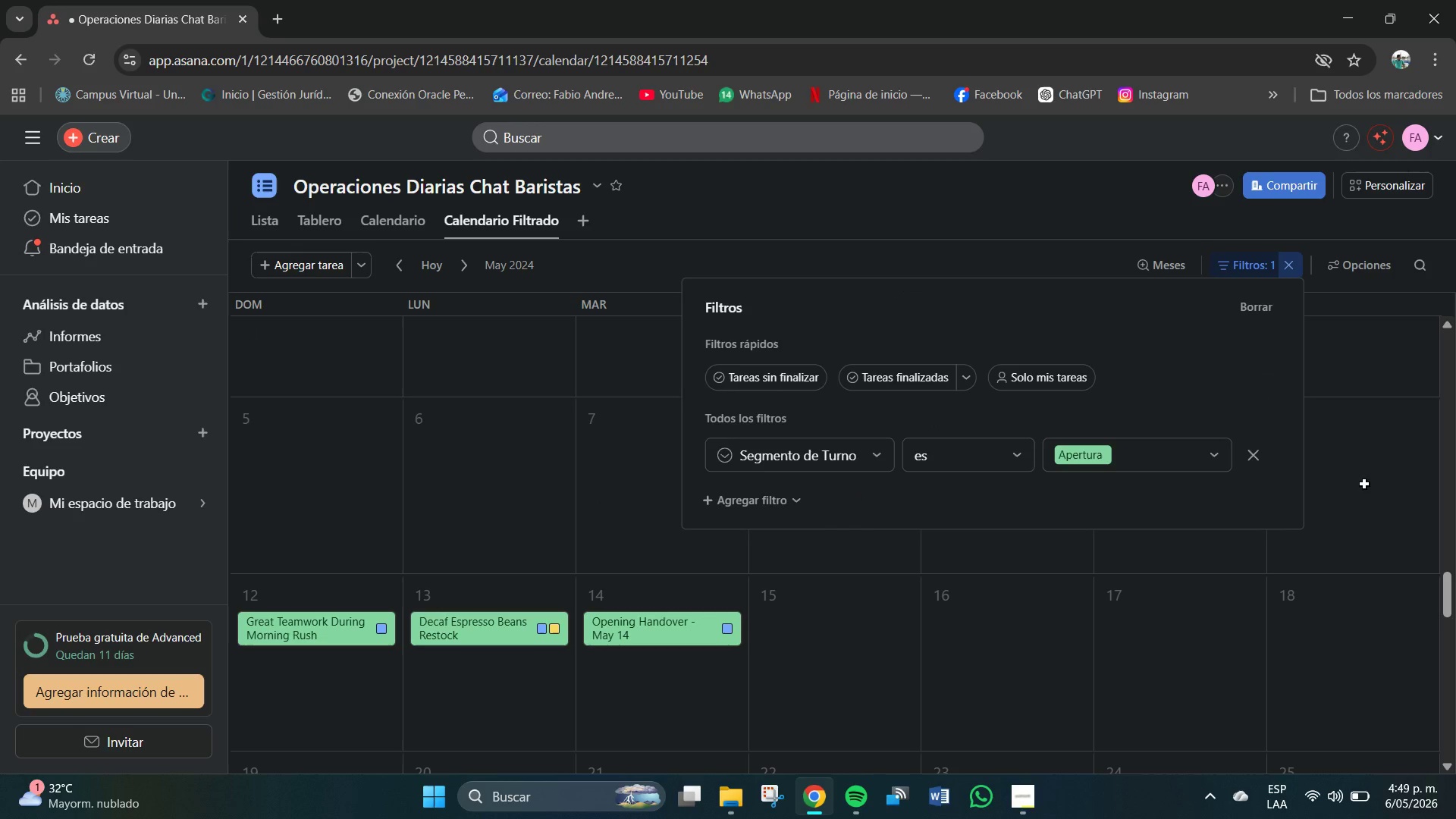 
mouse_move([964, 478])
 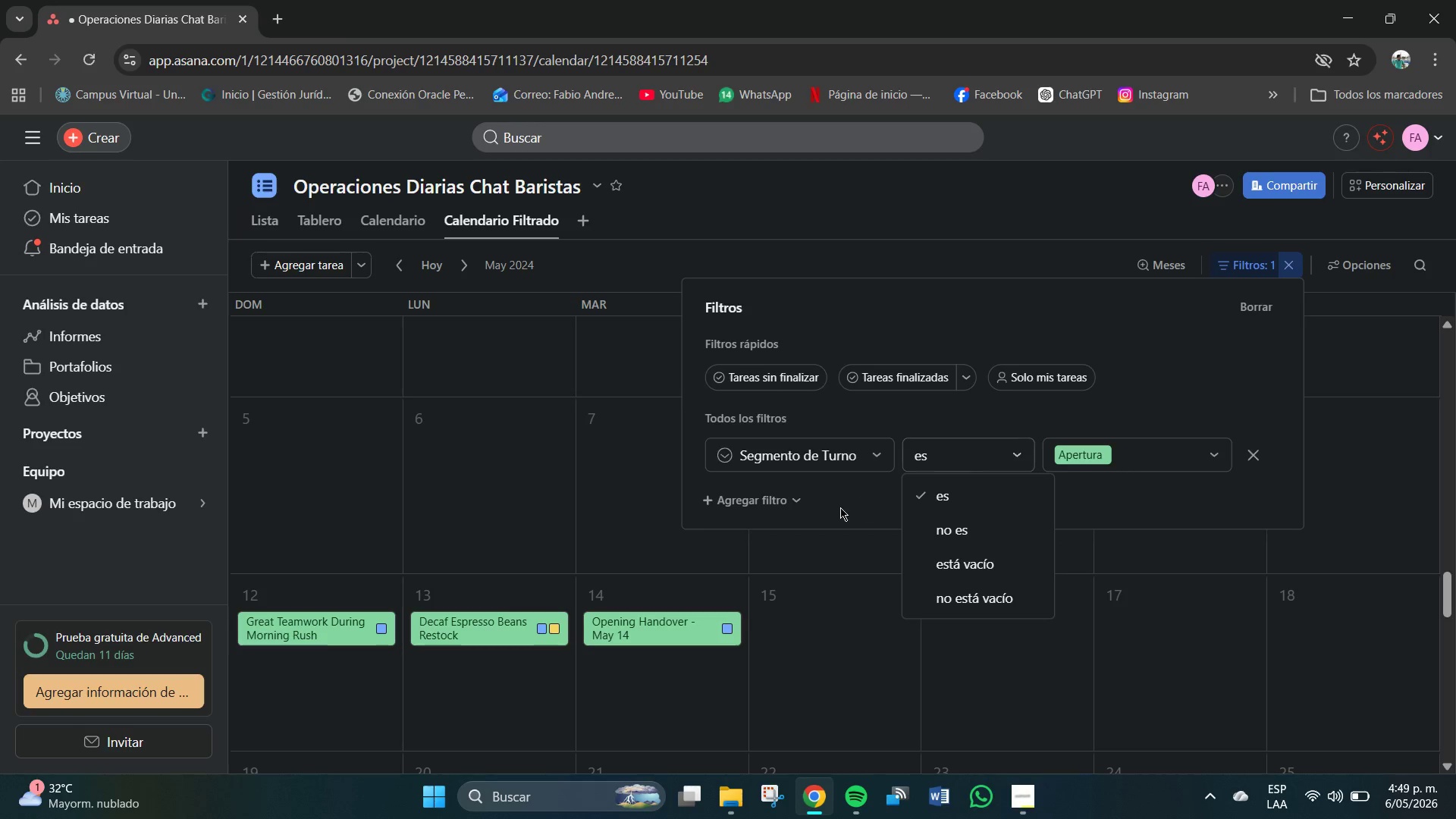 
double_click([750, 510])
 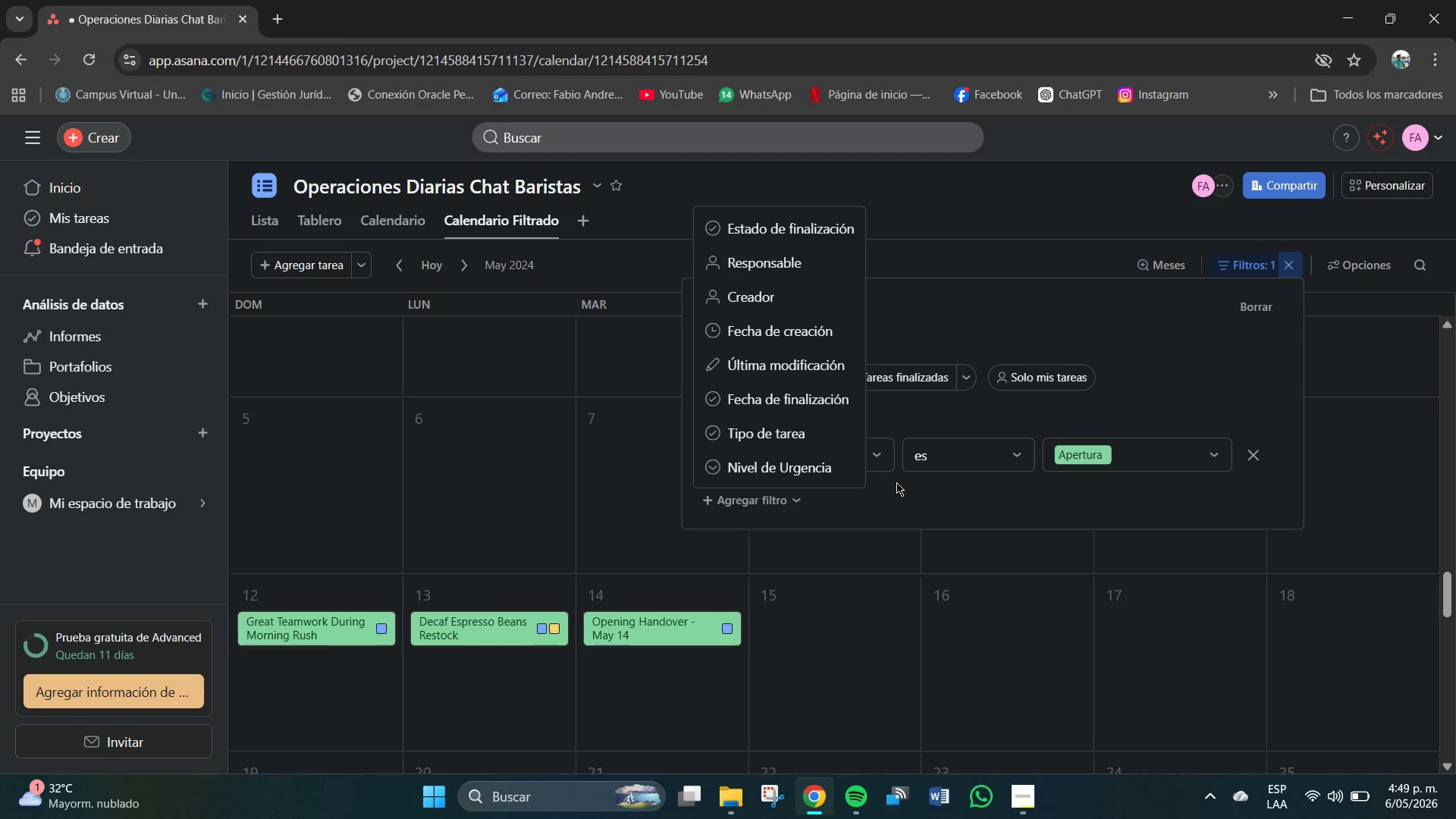 
wait(17.02)
 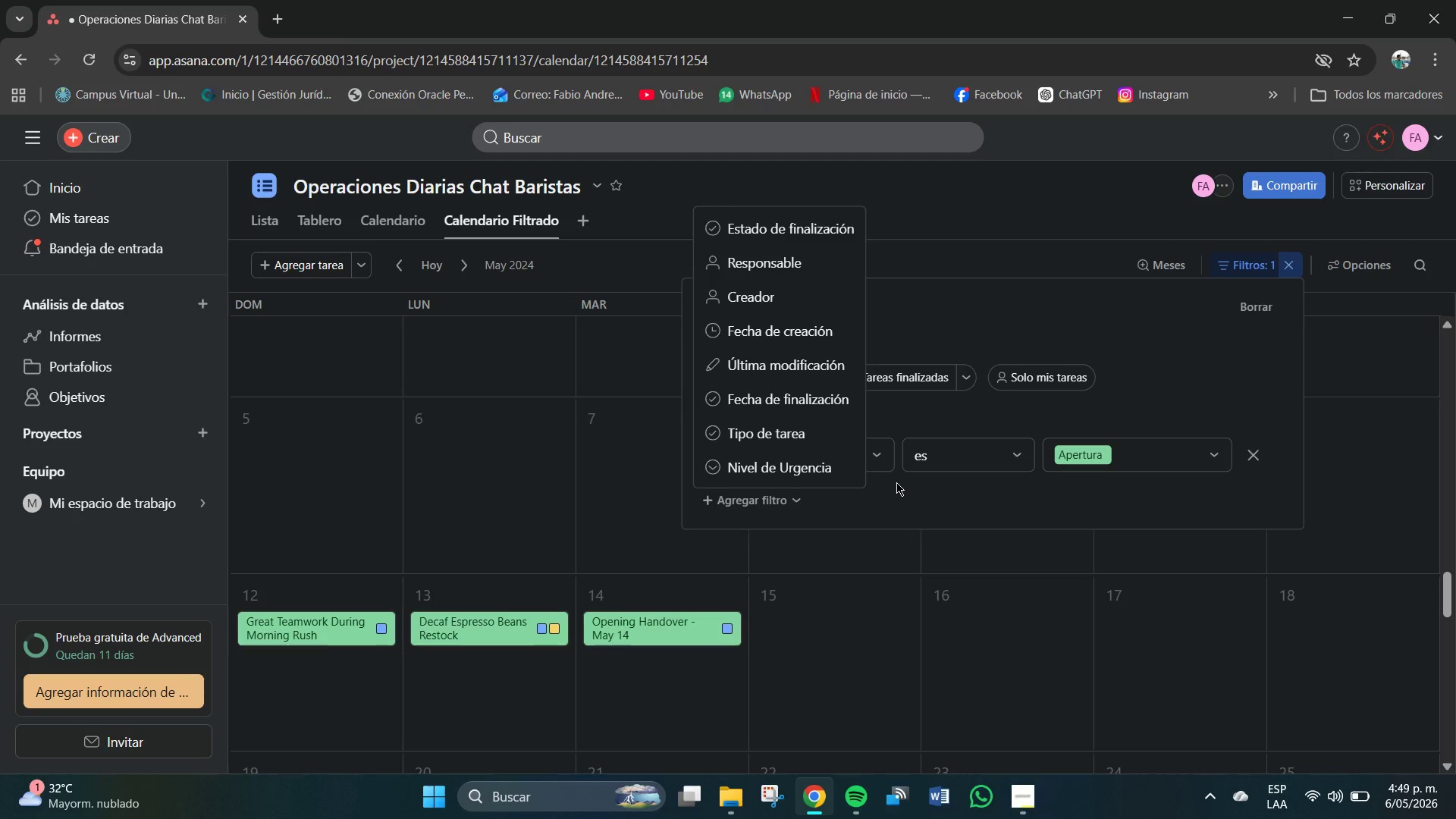 
left_click([804, 402])
 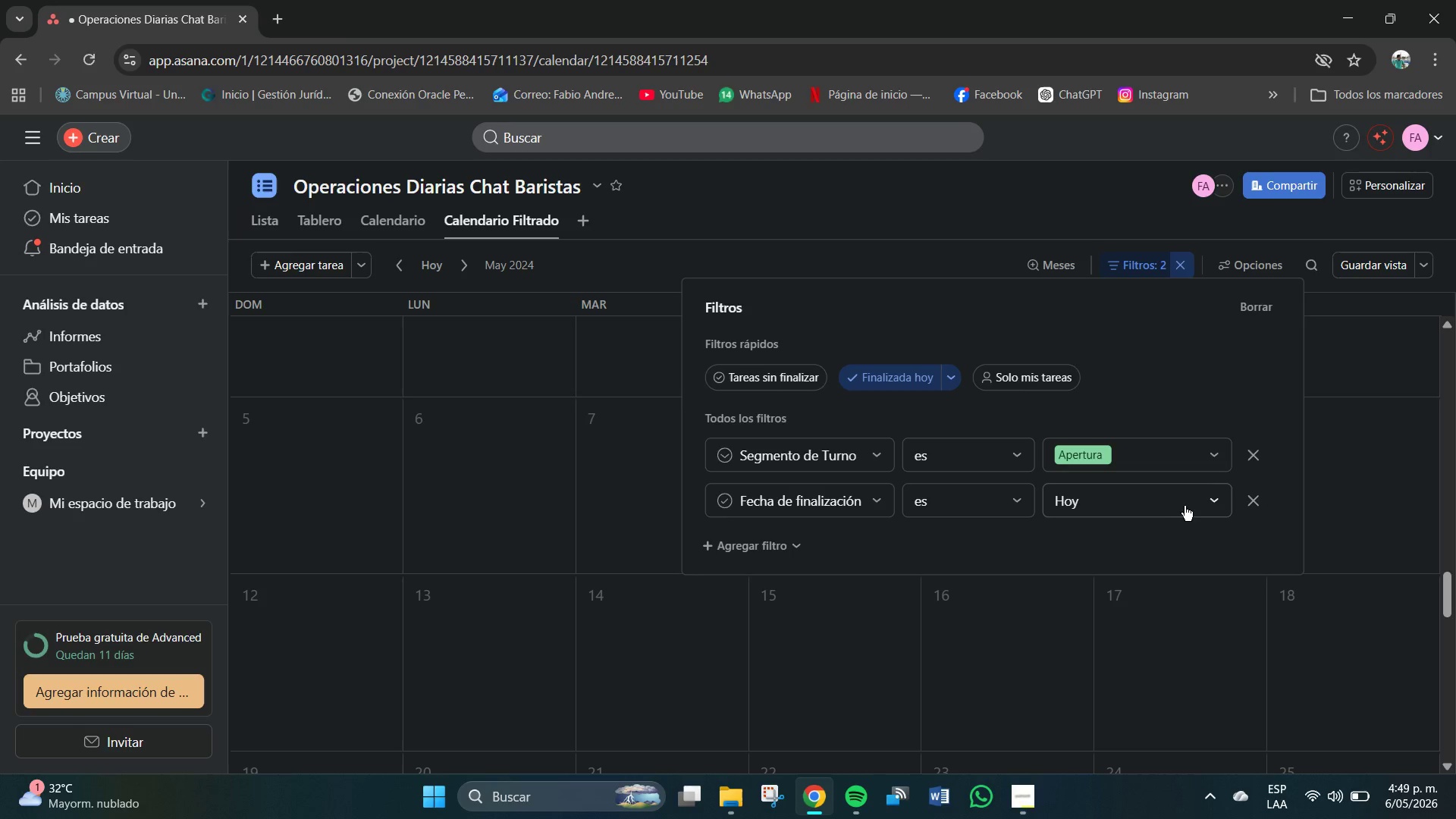 
wait(6.69)
 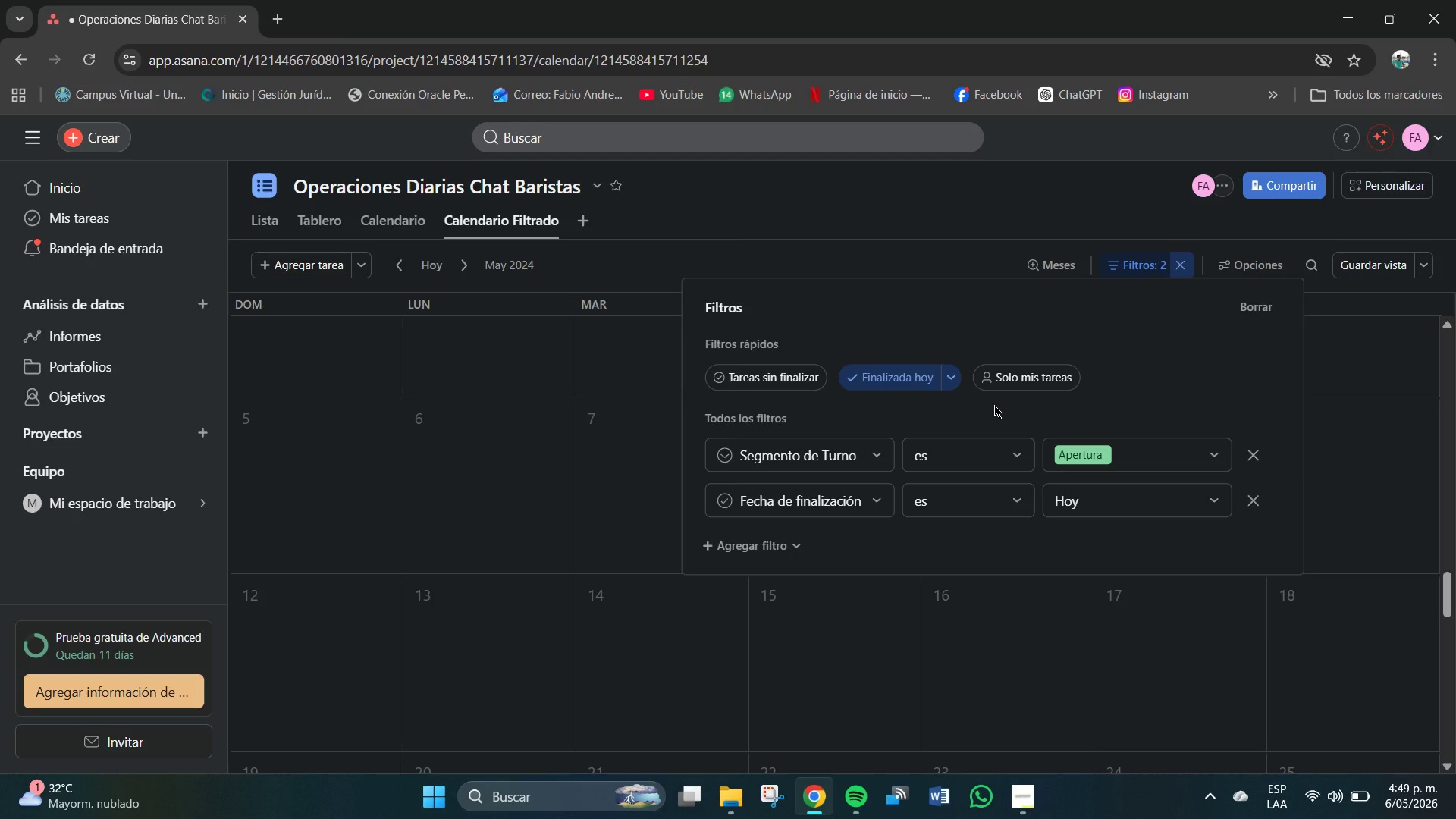 
left_click([1247, 503])
 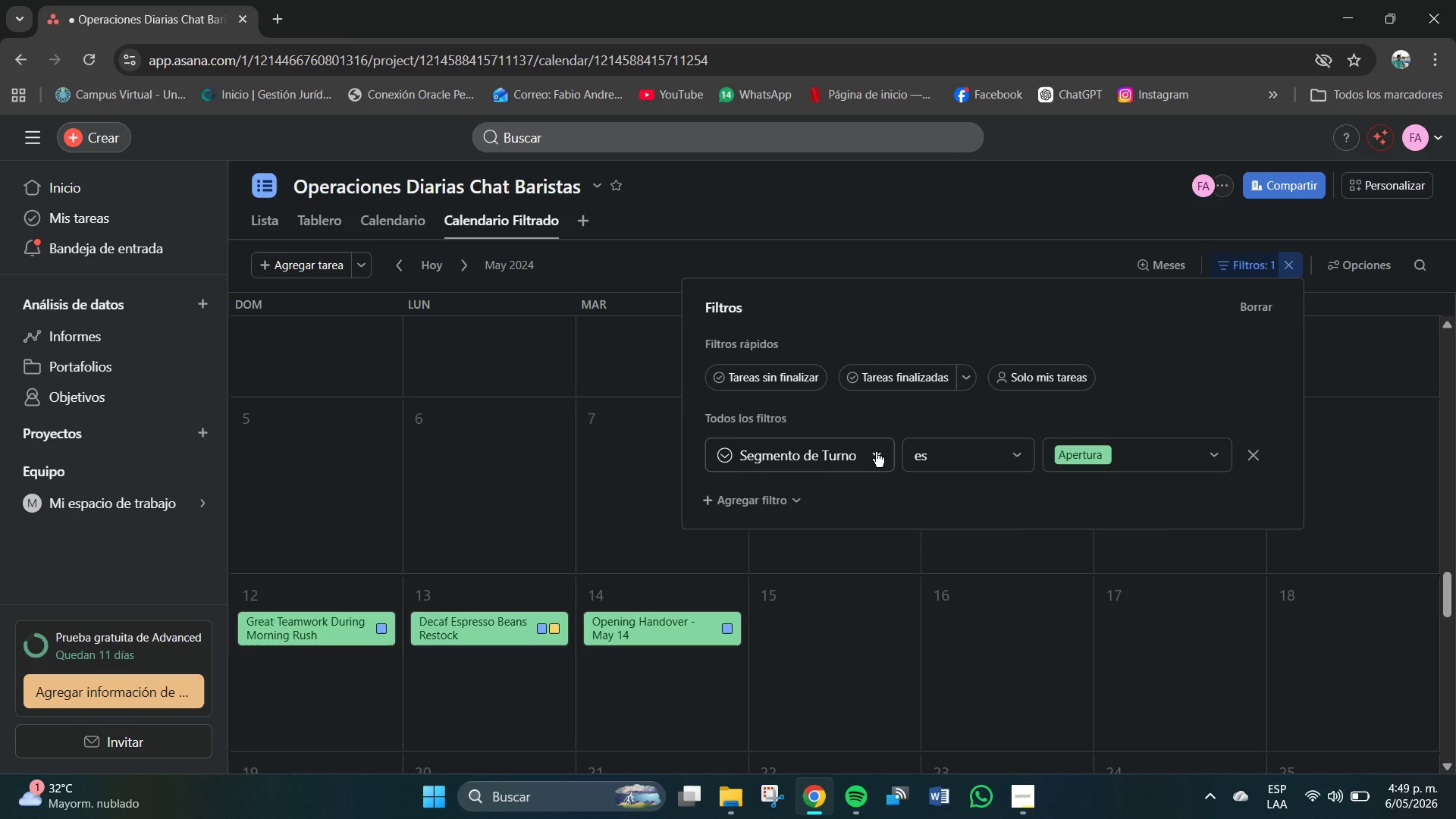 
left_click([876, 452])
 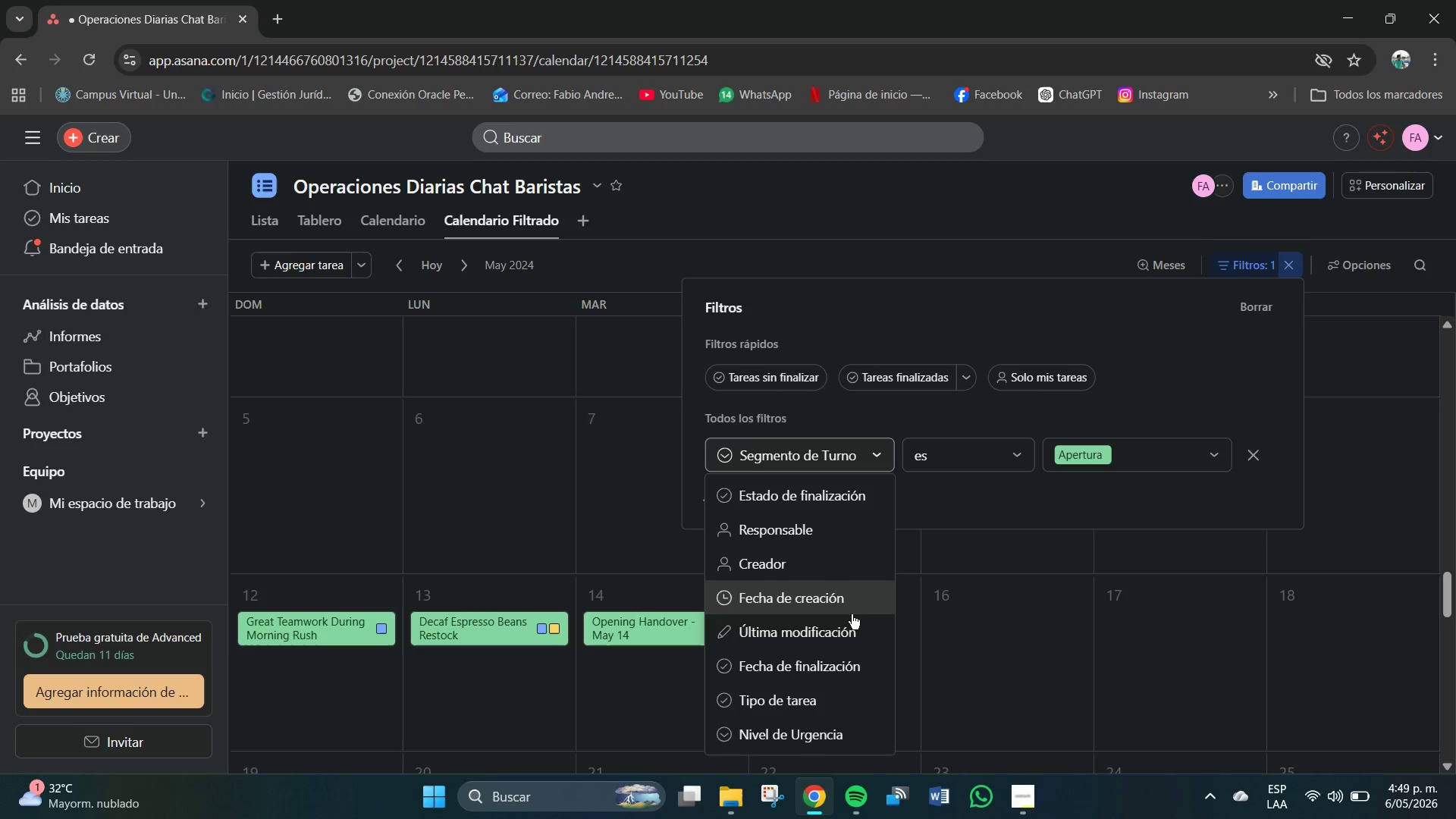 
scroll: coordinate [852, 624], scroll_direction: down, amount: 3.0
 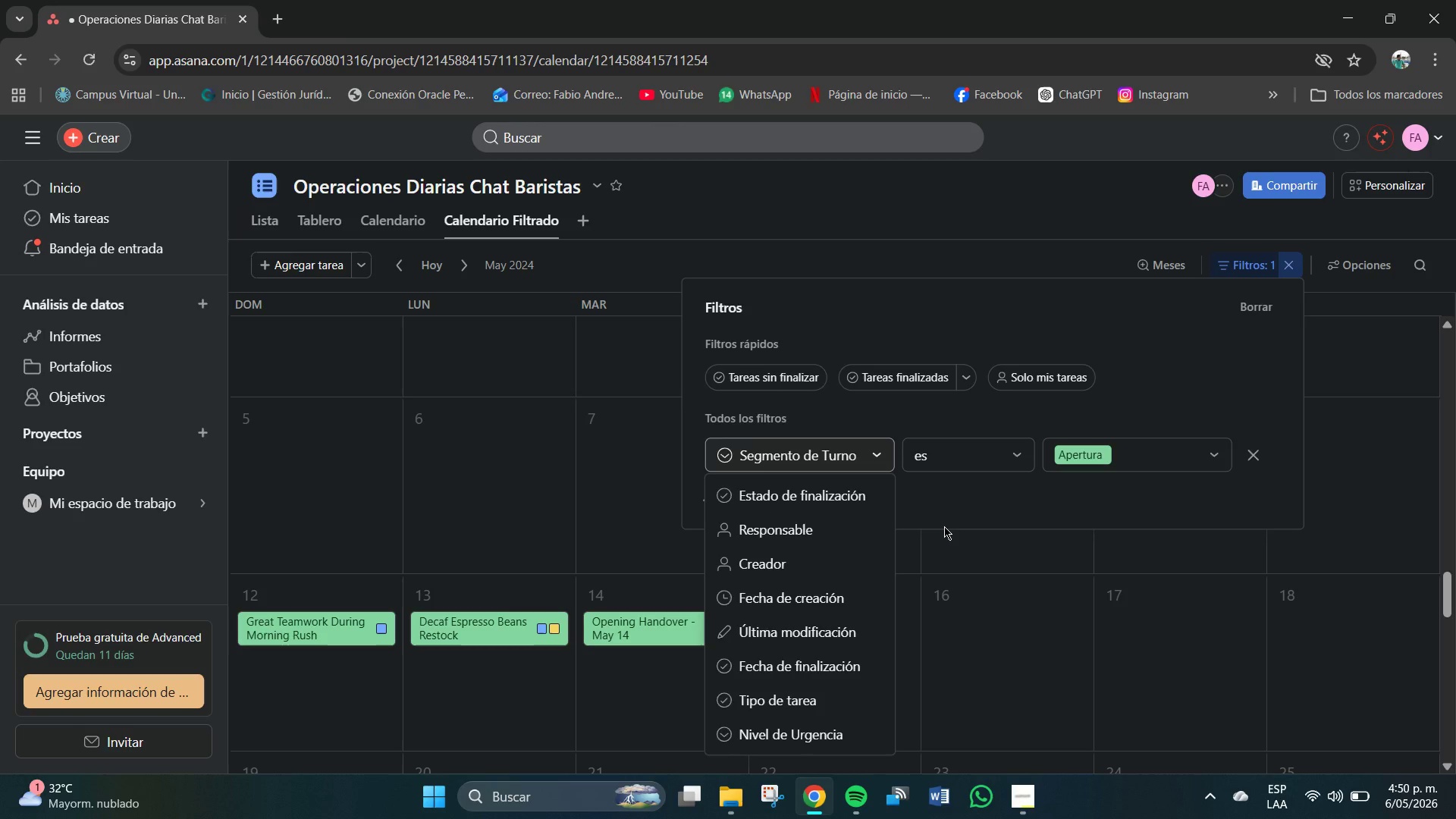 
wait(12.16)
 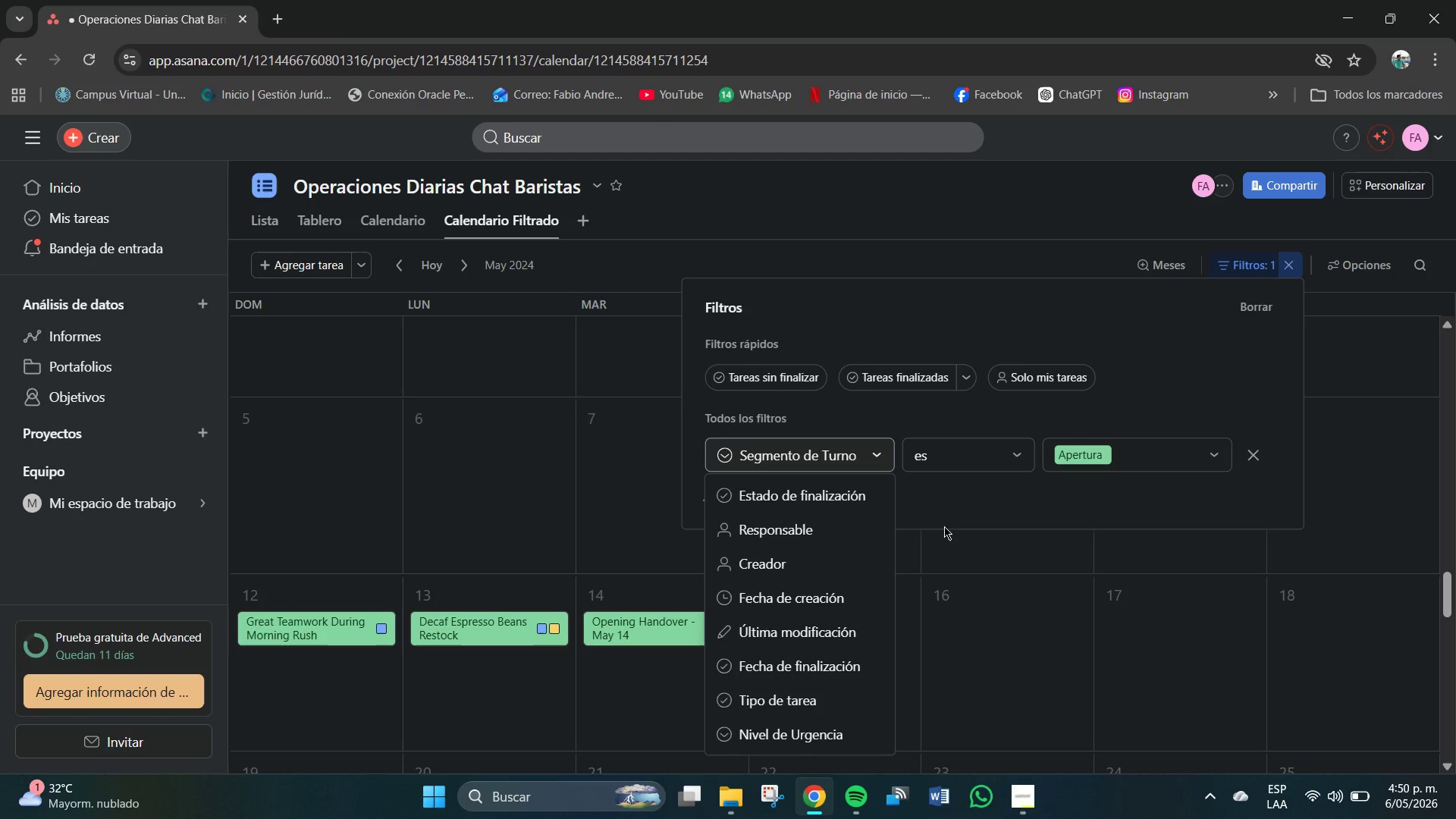 
left_click([811, 501])
 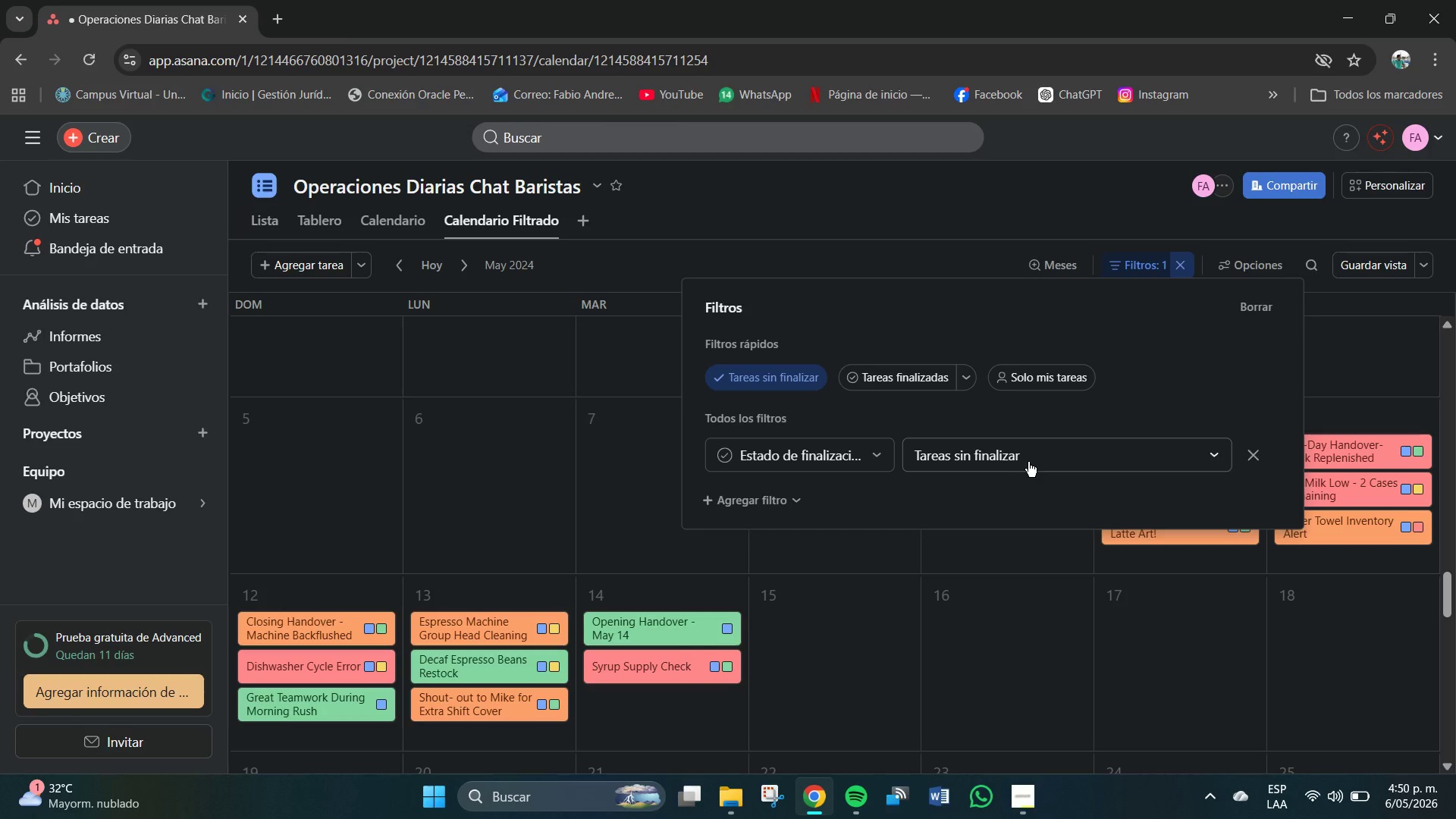 
left_click([1028, 509])
 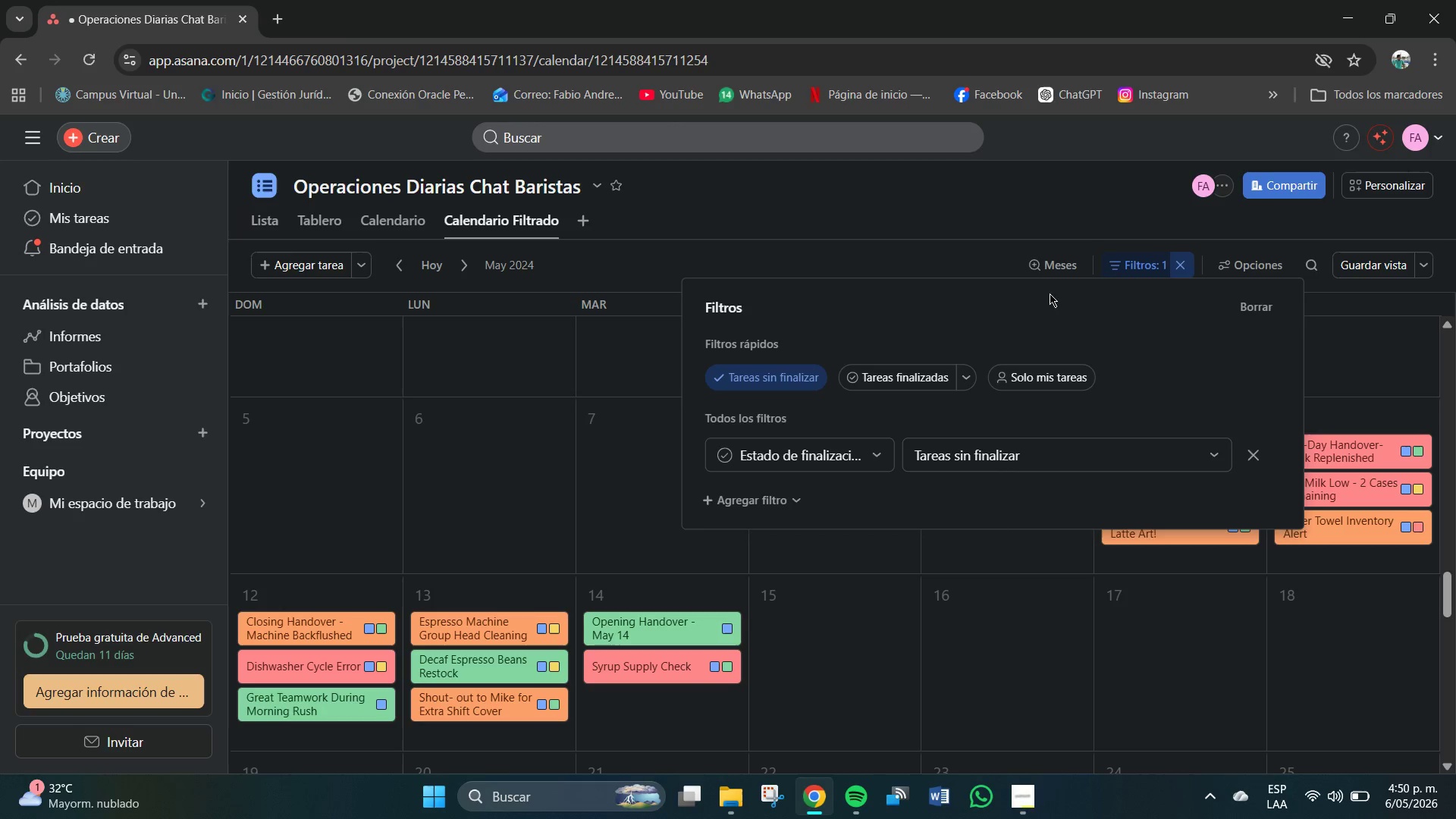 
left_click([1139, 262])
 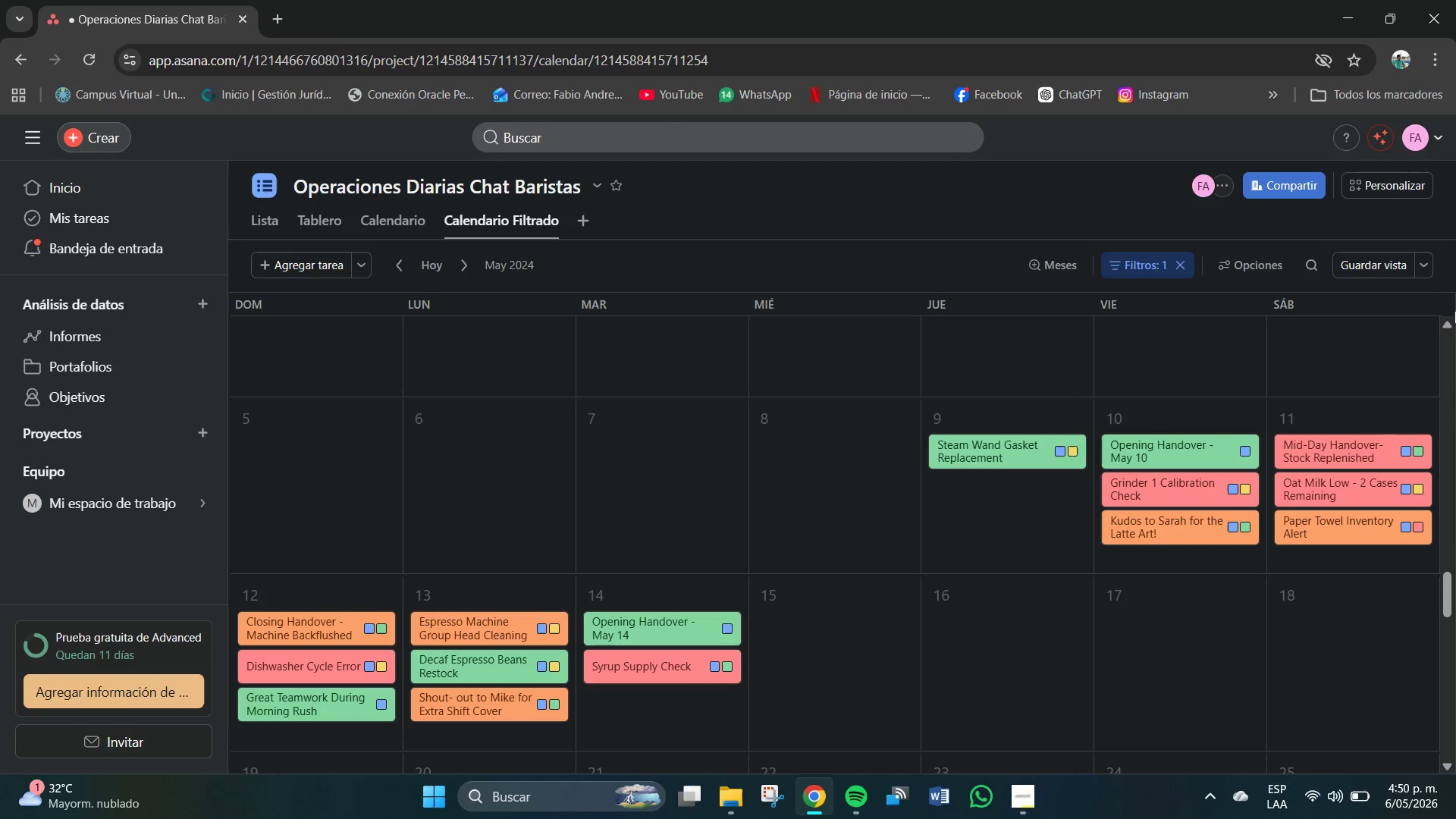 
left_click([1356, 265])
 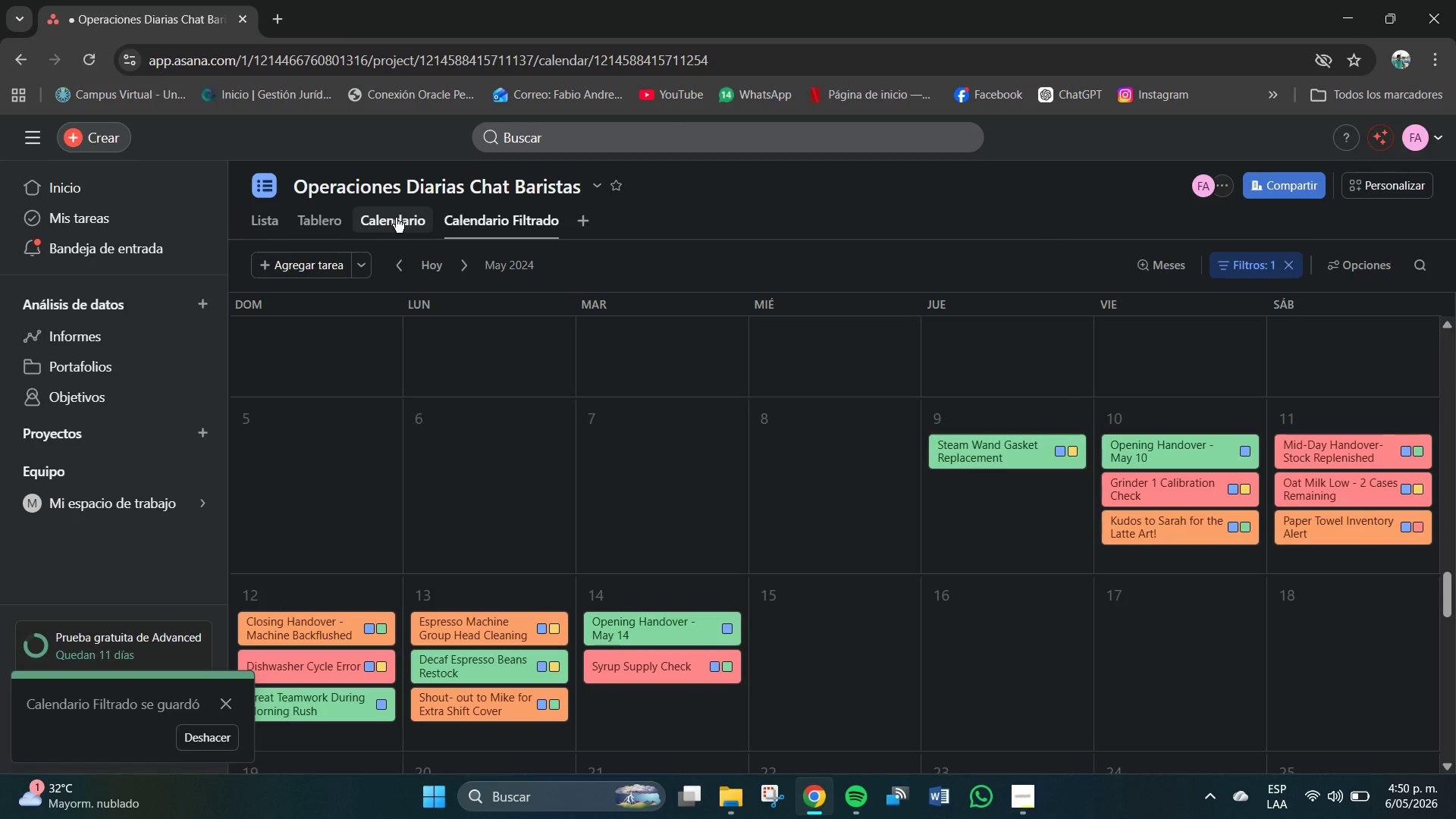 
left_click([396, 218])
 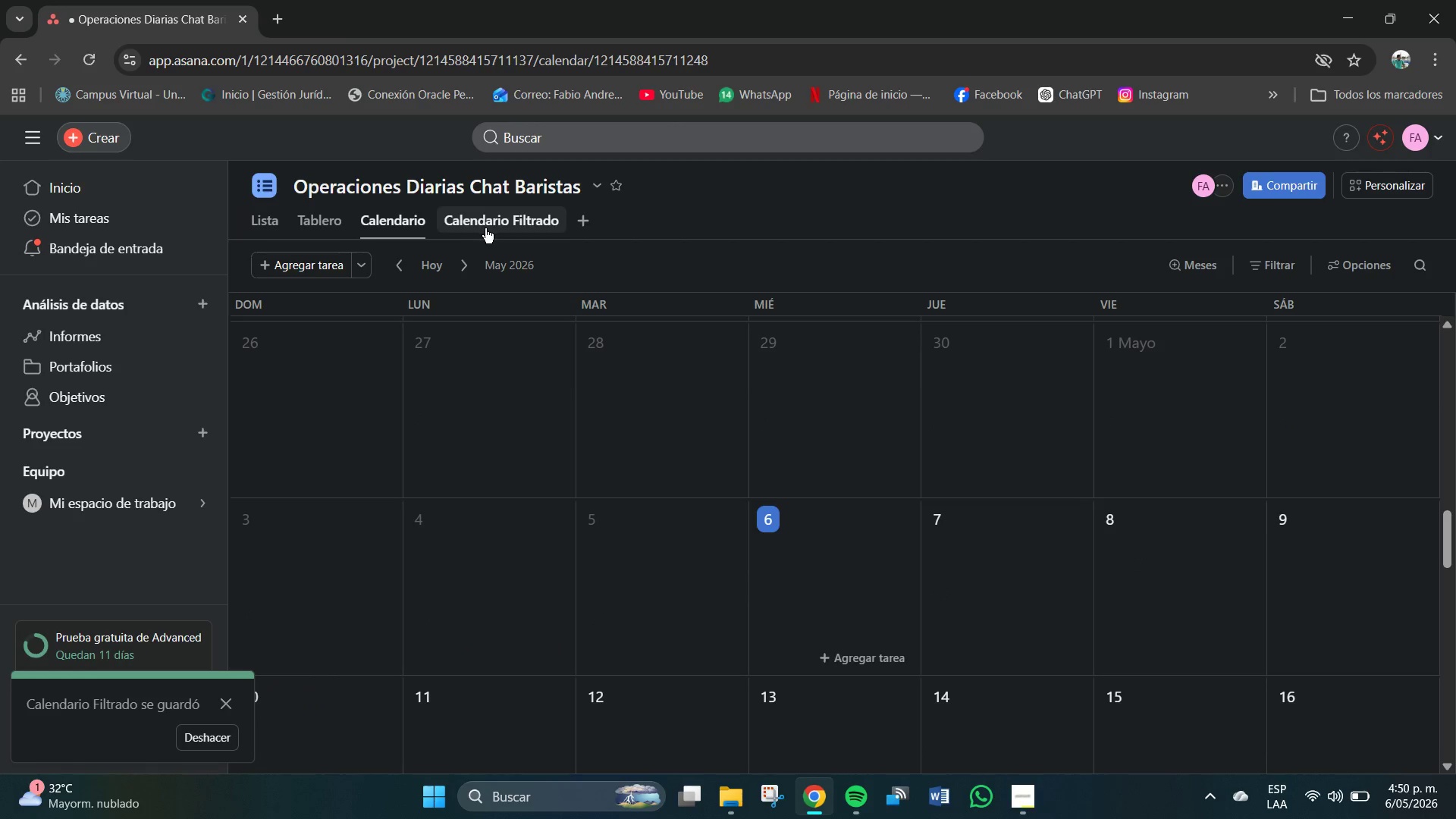 
left_click([507, 232])
 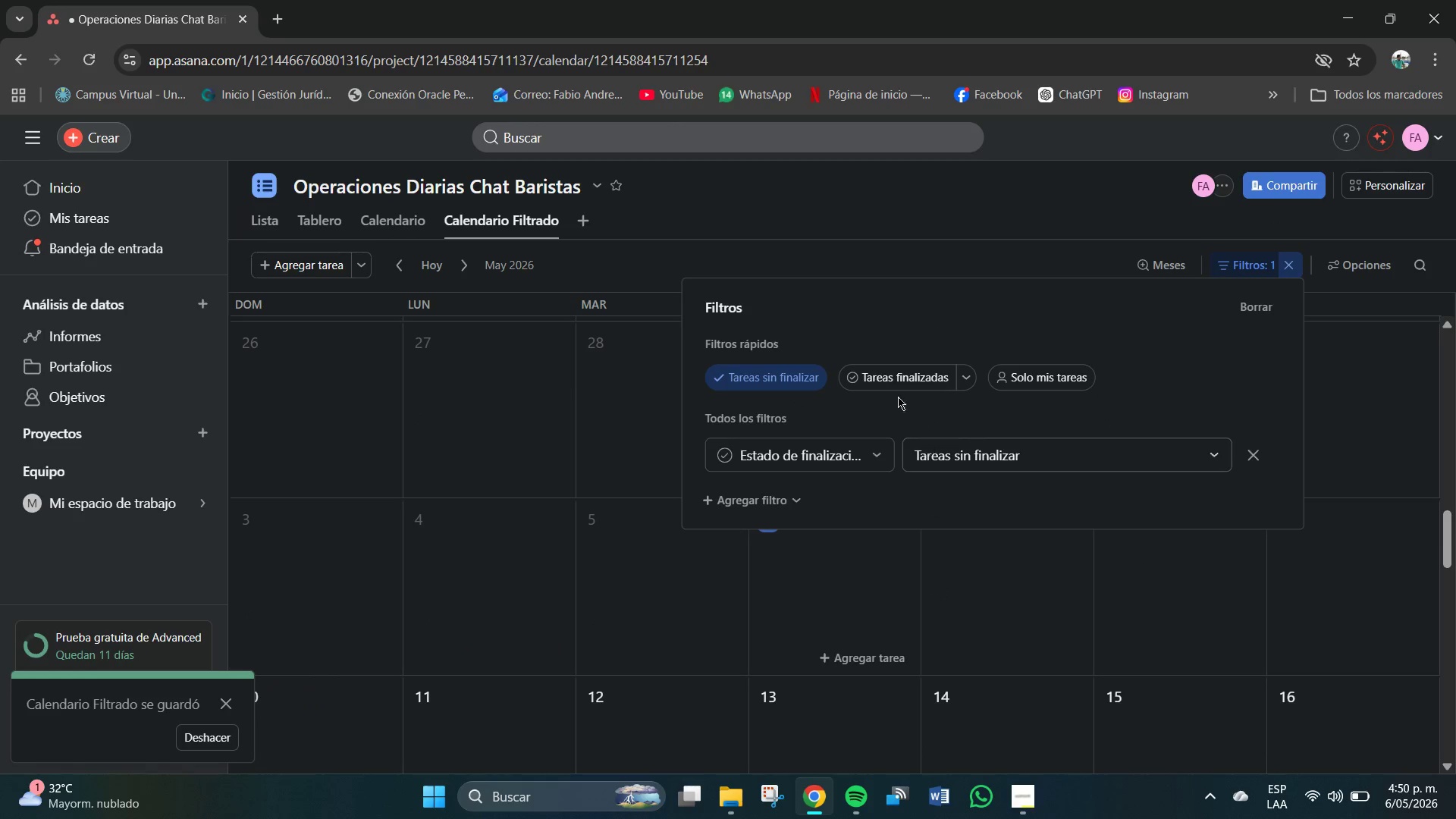 
wait(6.41)
 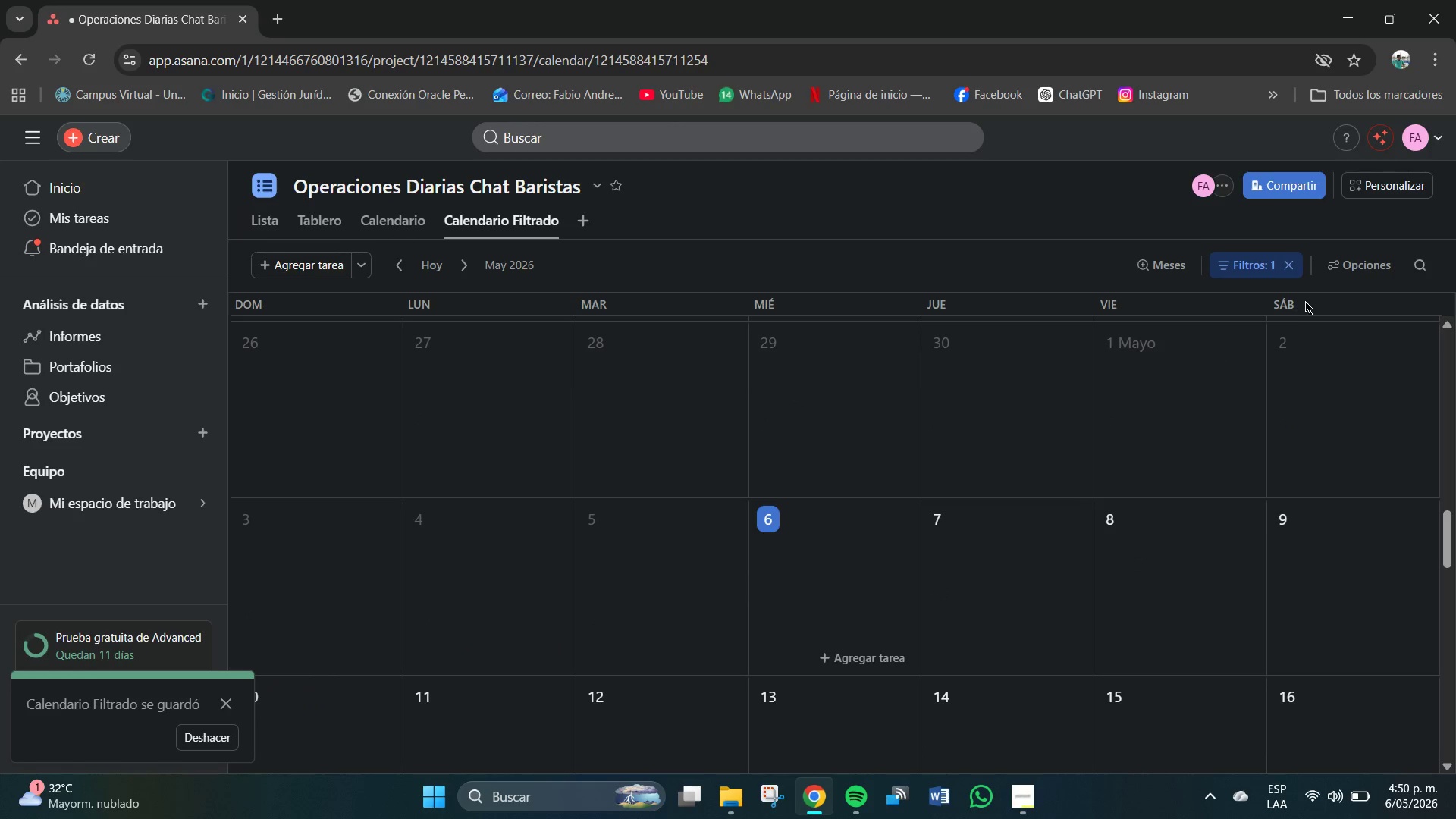 
left_click([774, 372])
 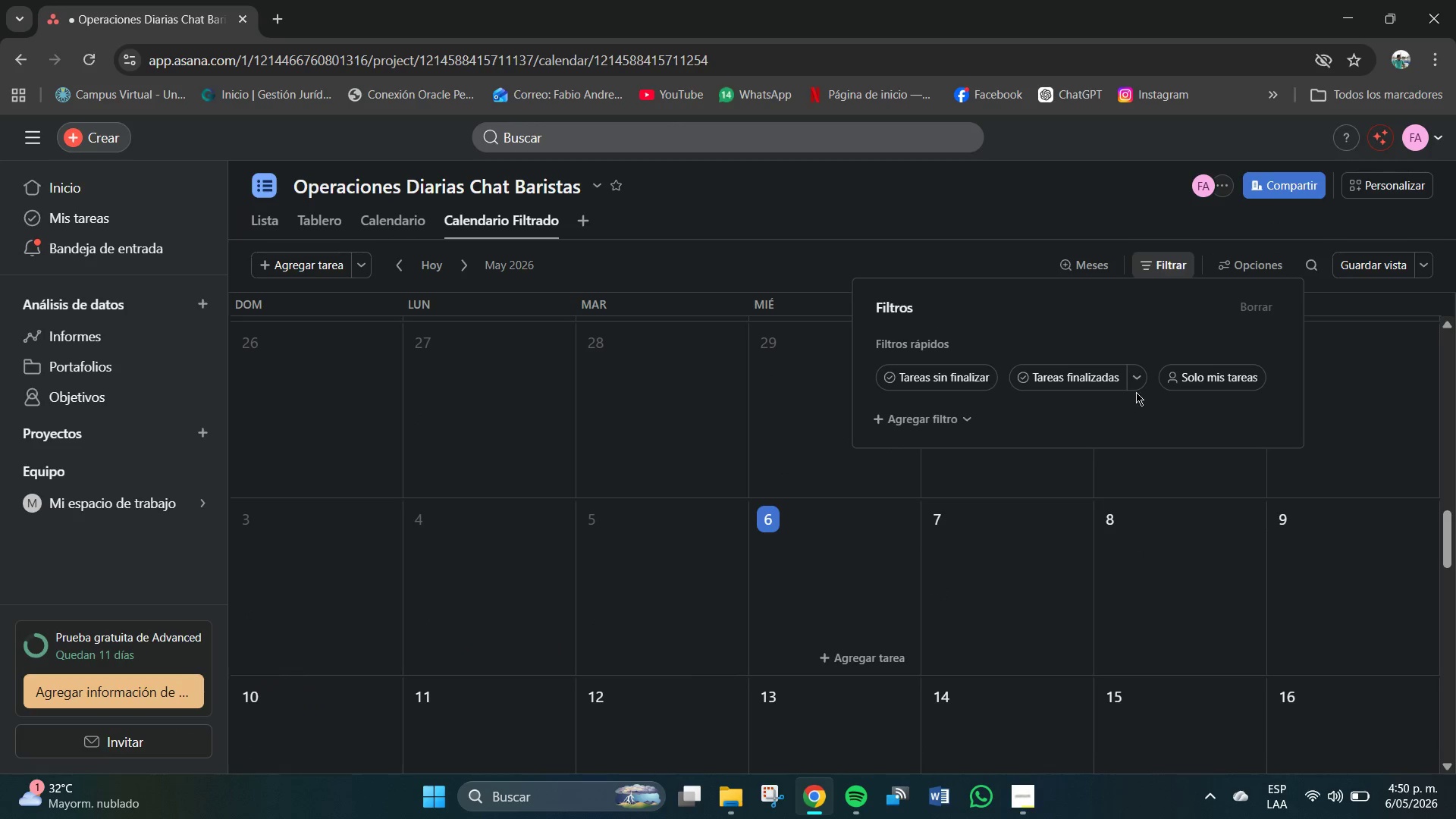 
left_click([951, 256])
 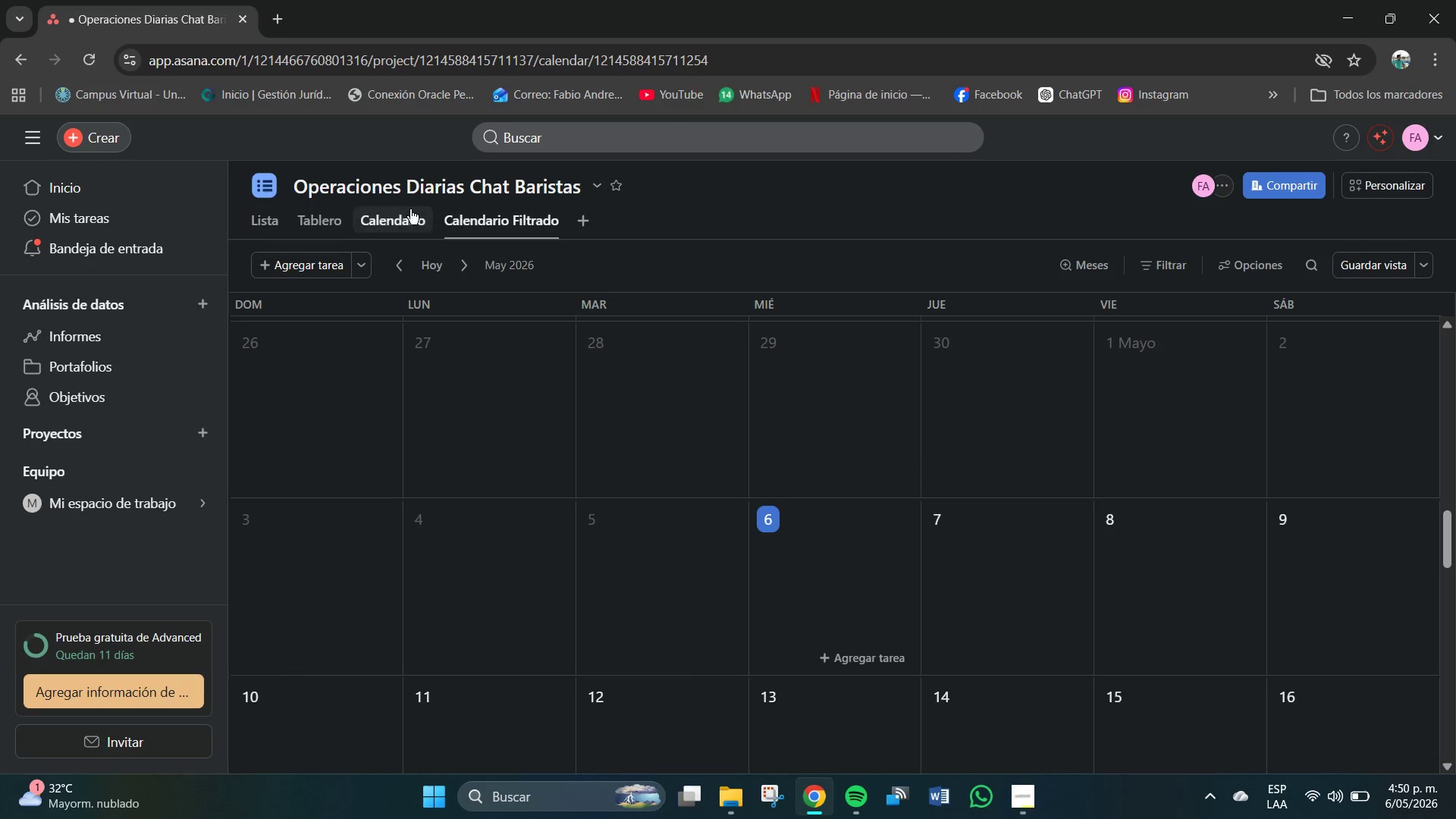 
left_click([398, 212])
 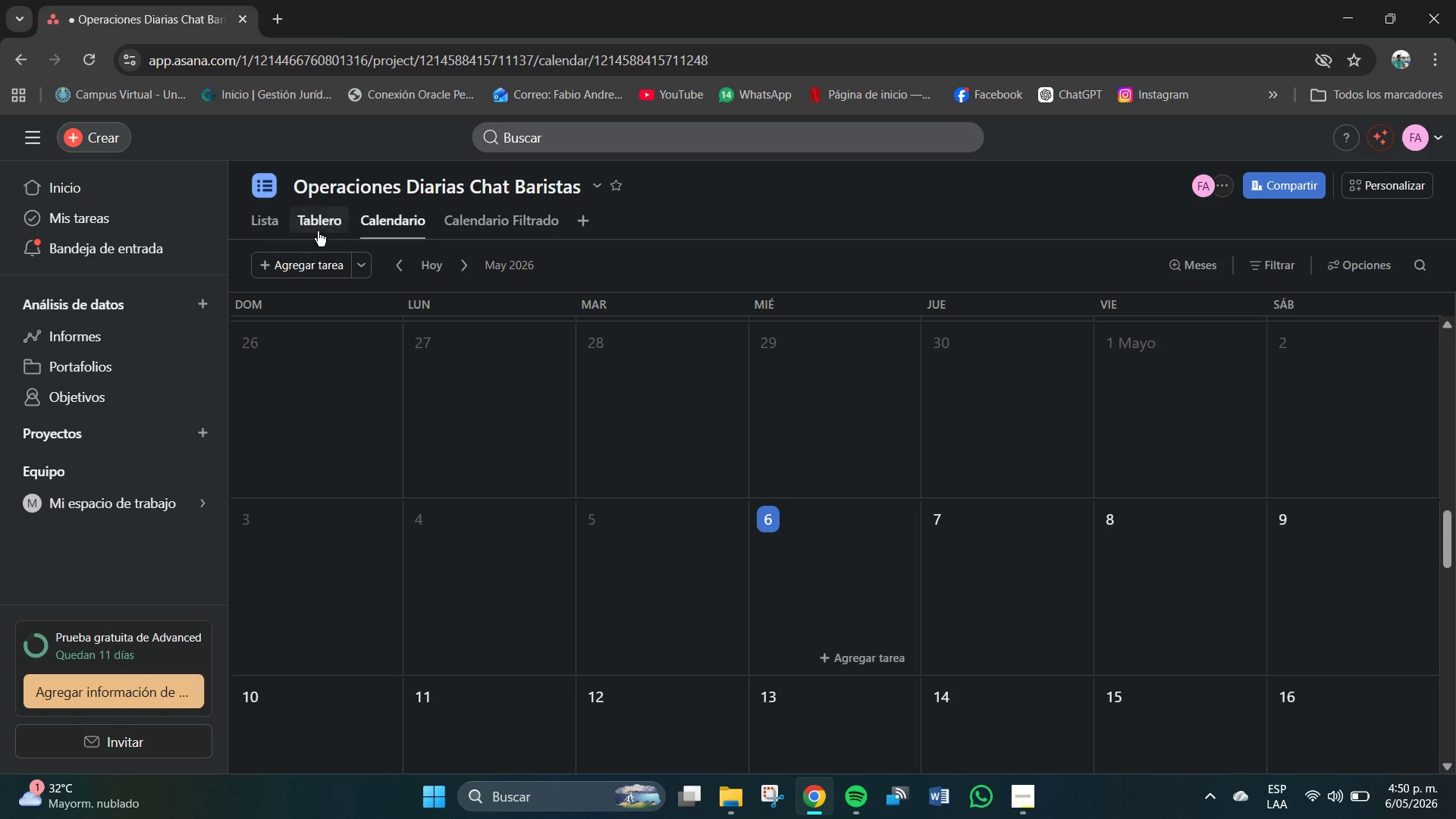 
left_click([317, 228])
 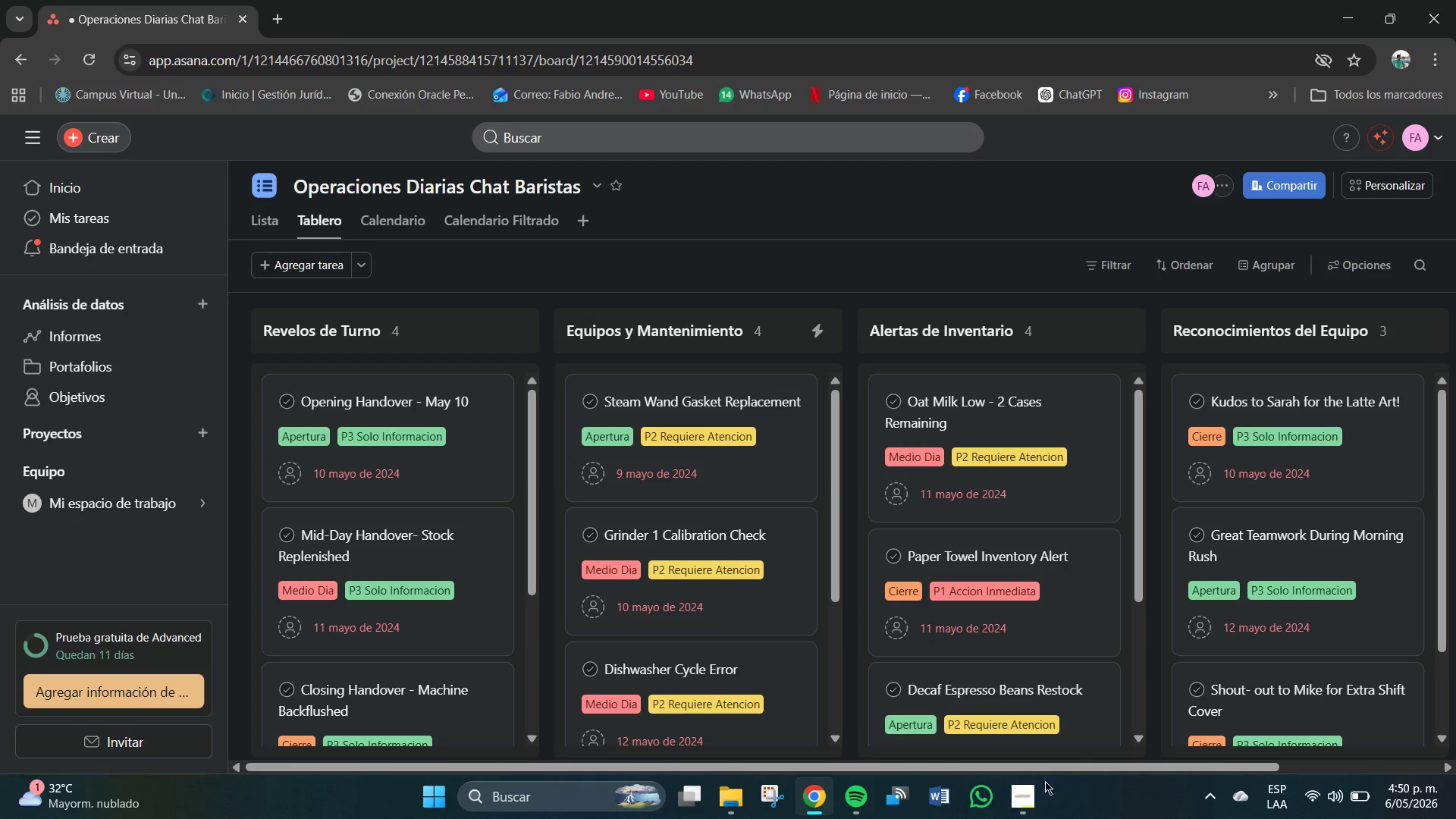 
scroll: coordinate [984, 507], scroll_direction: up, amount: 2.0
 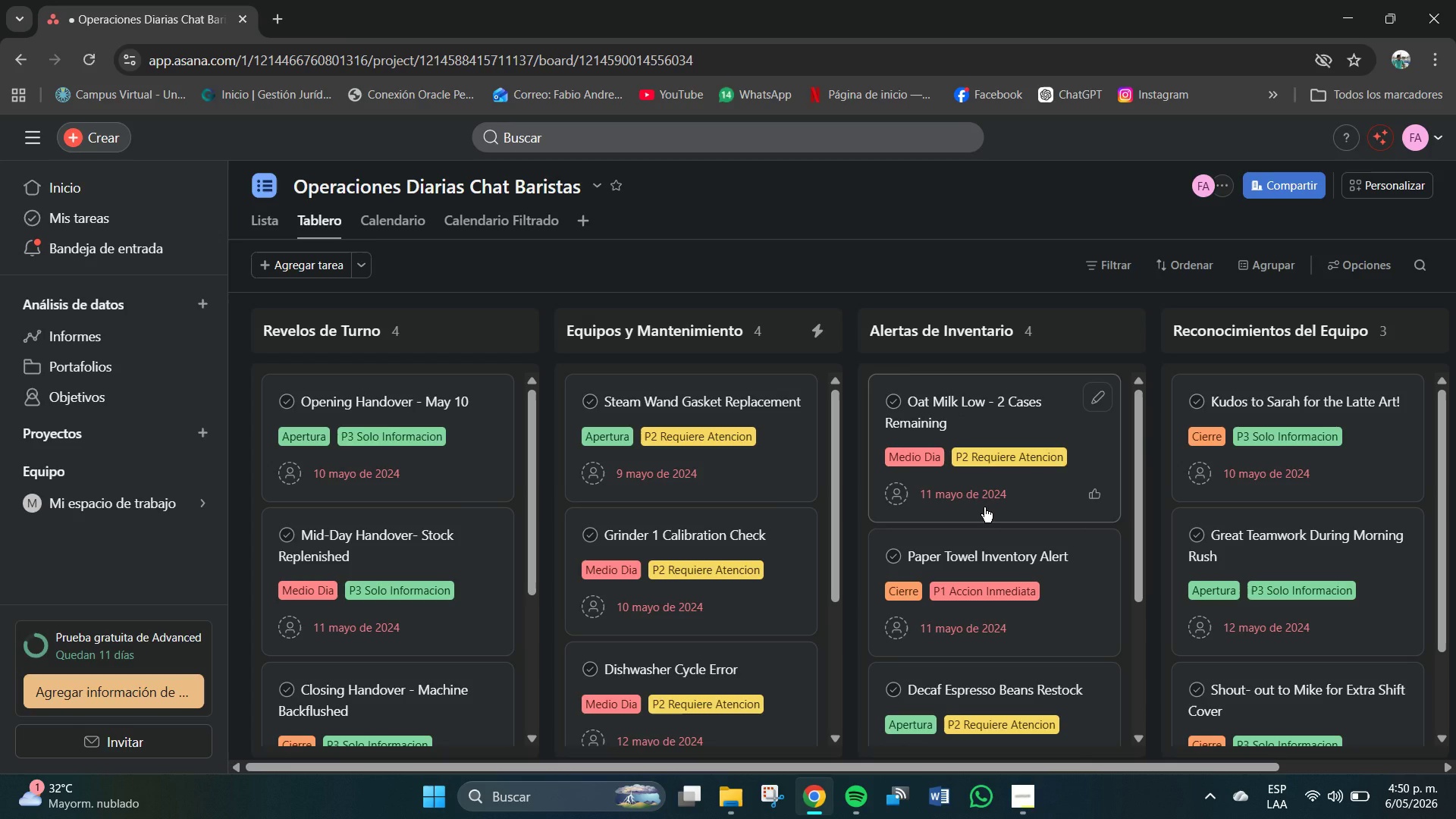 
wait(8.0)
 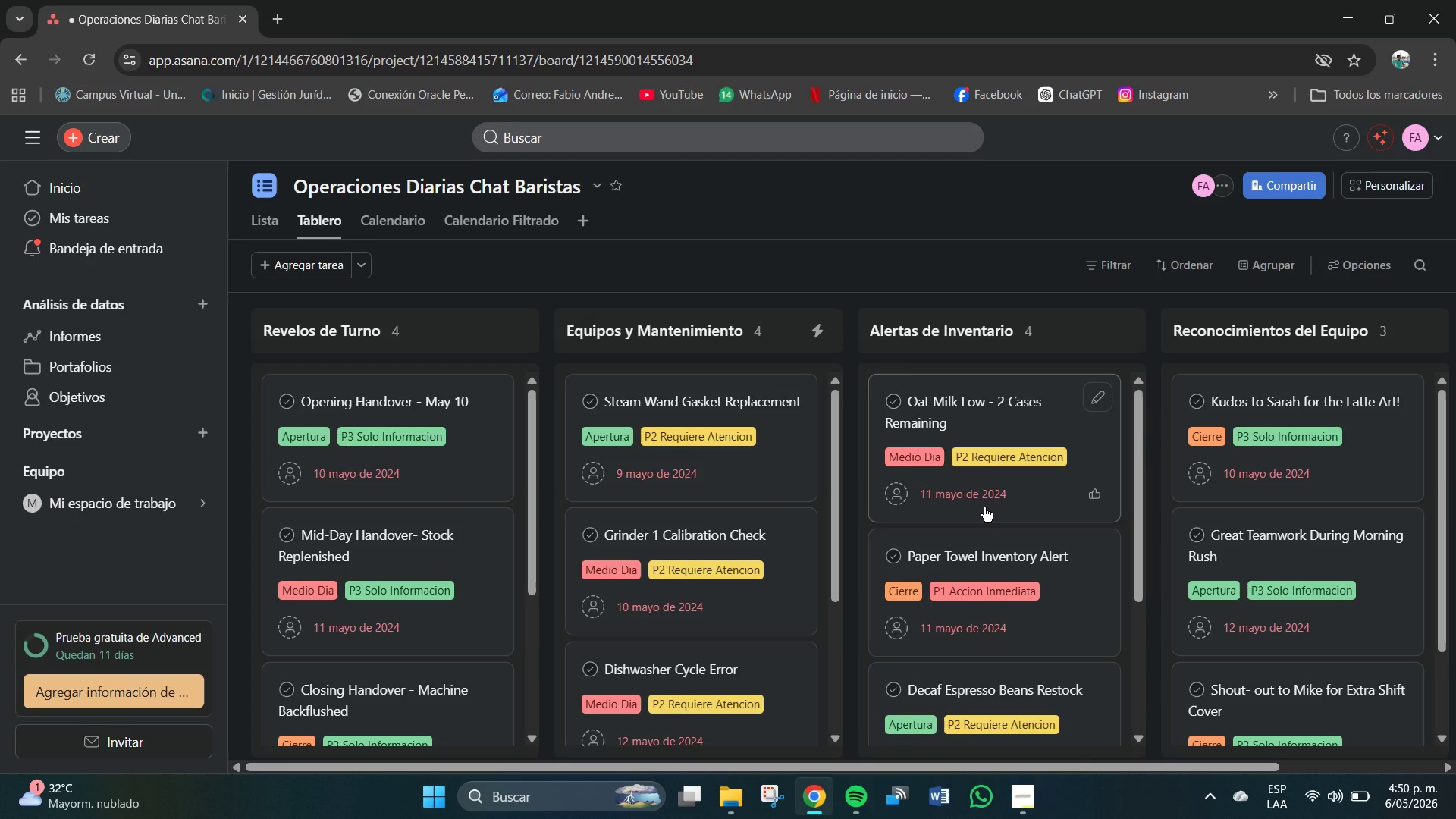 
scroll: coordinate [494, 587], scroll_direction: up, amount: 14.0
 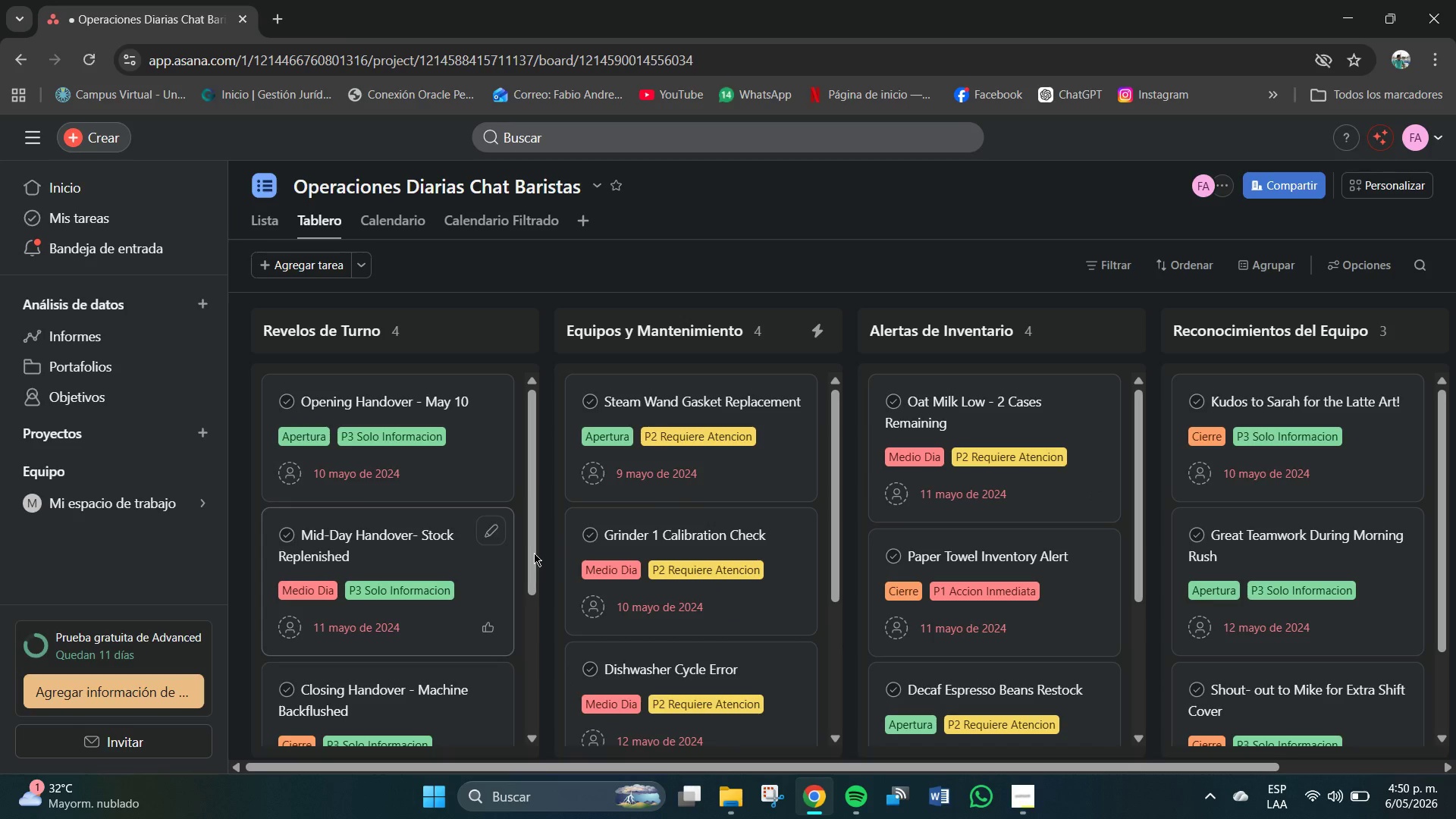 
mouse_move([624, 456])
 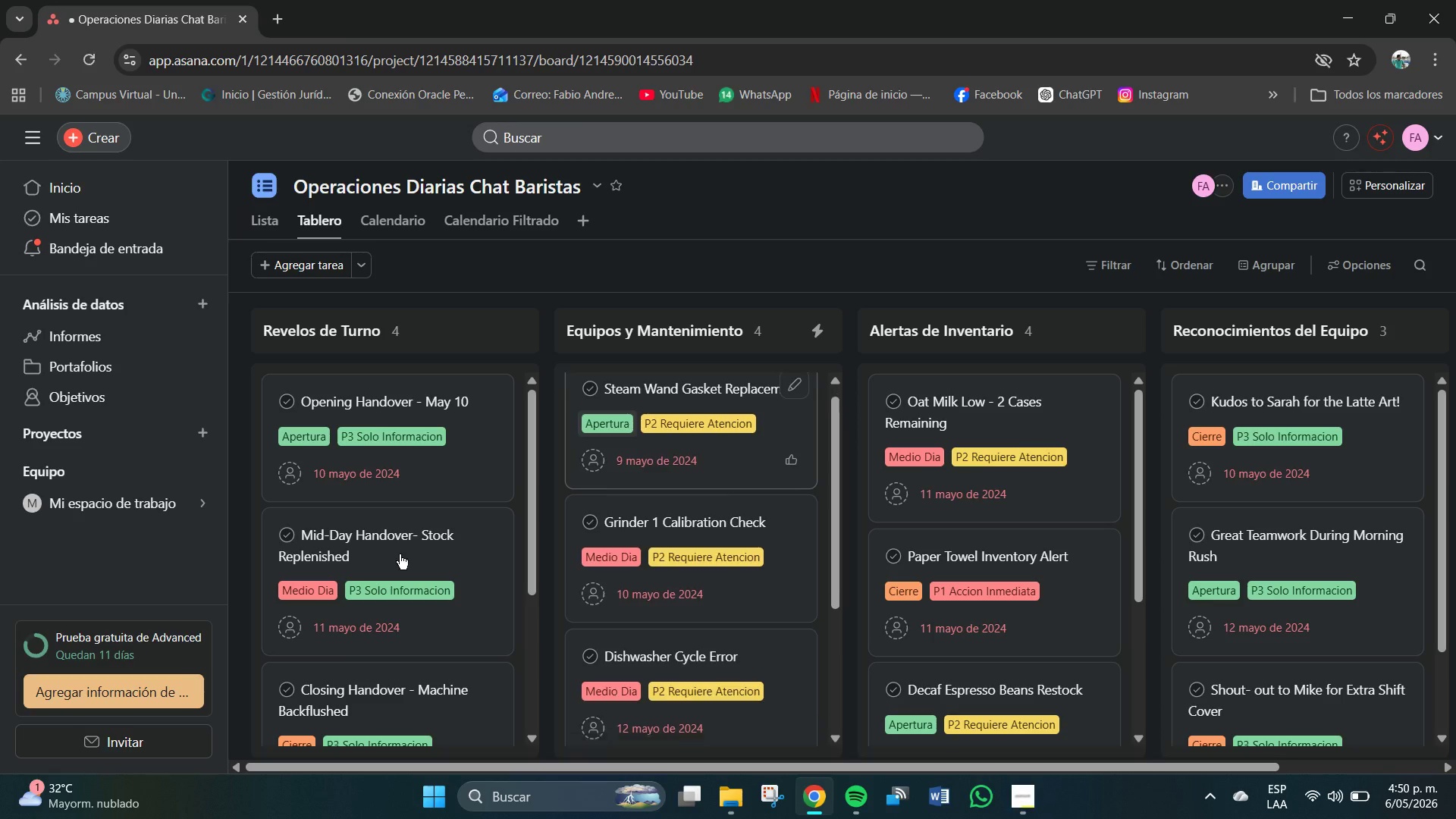 
scroll: coordinate [636, 555], scroll_direction: up, amount: 14.0